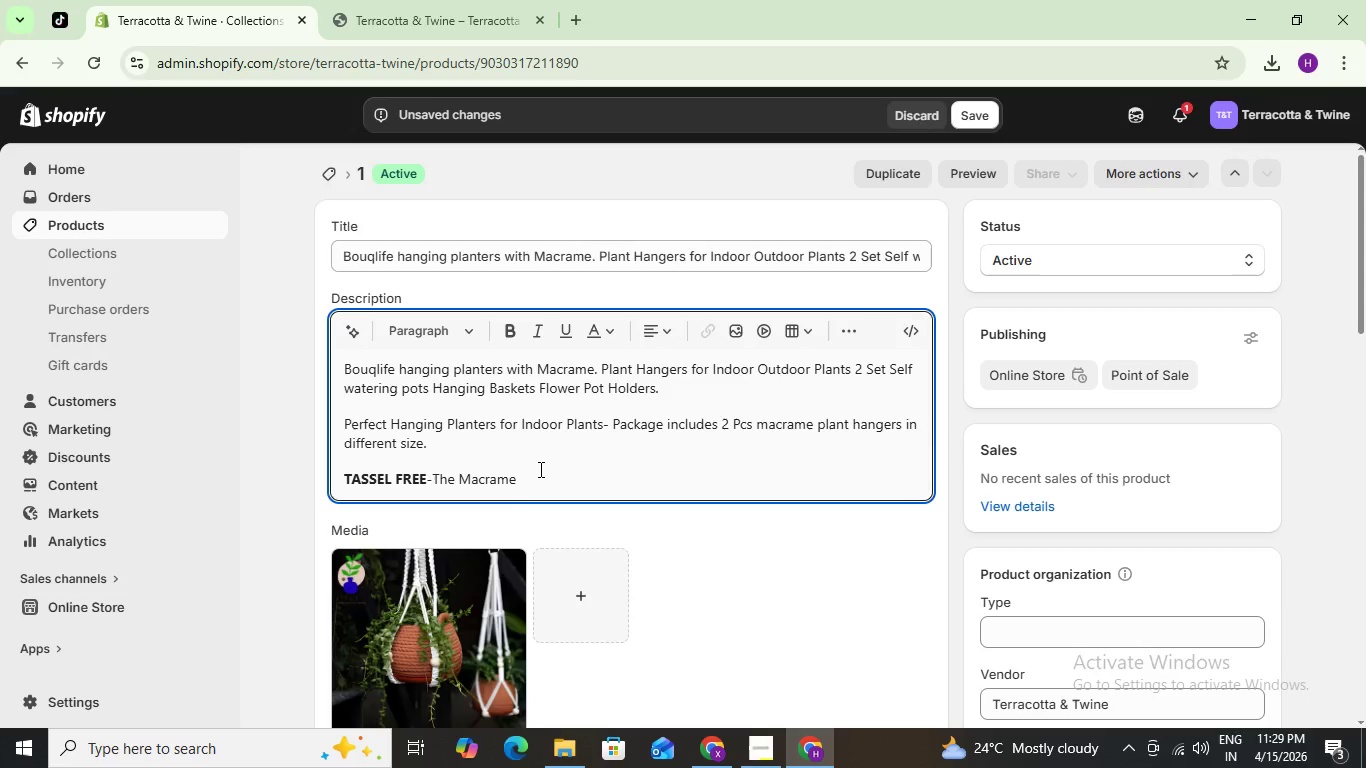 
type(plants hangers with Pot included )
 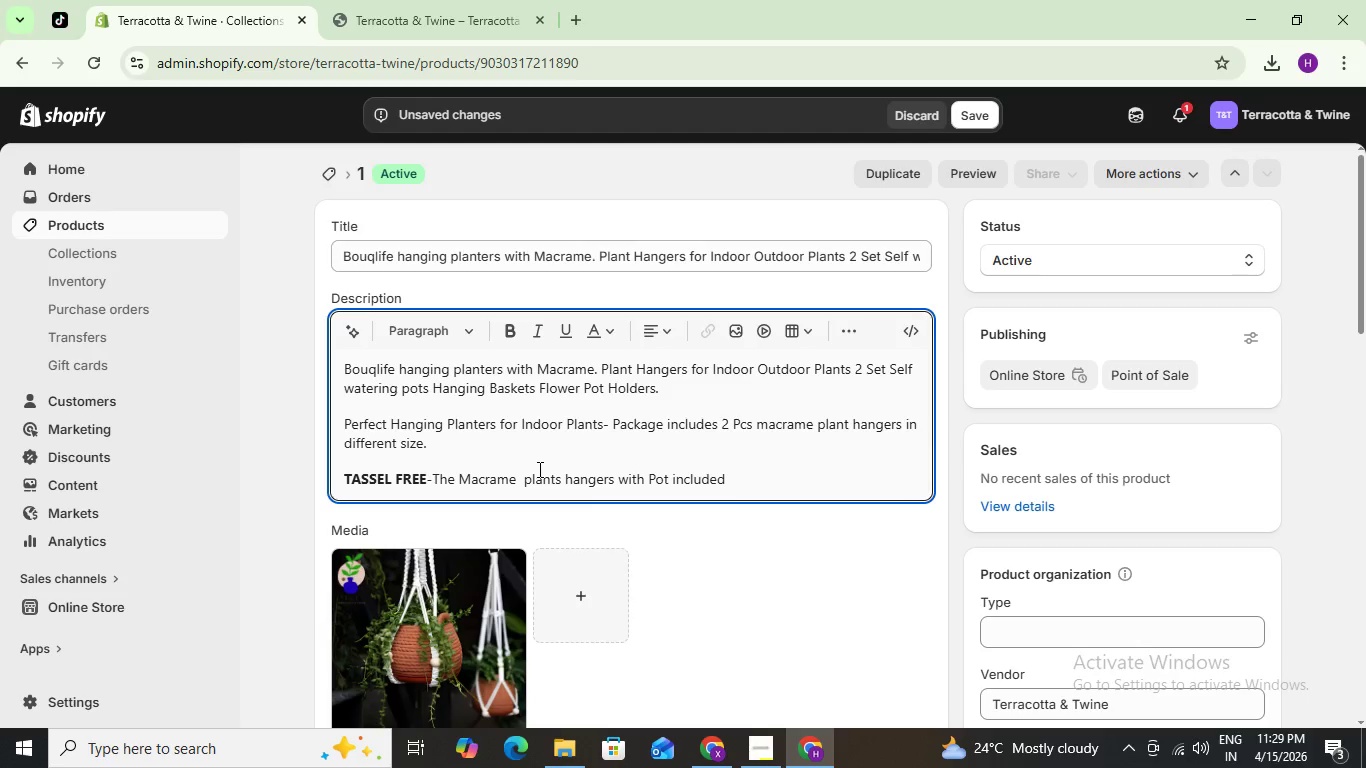 
wait(10.2)
 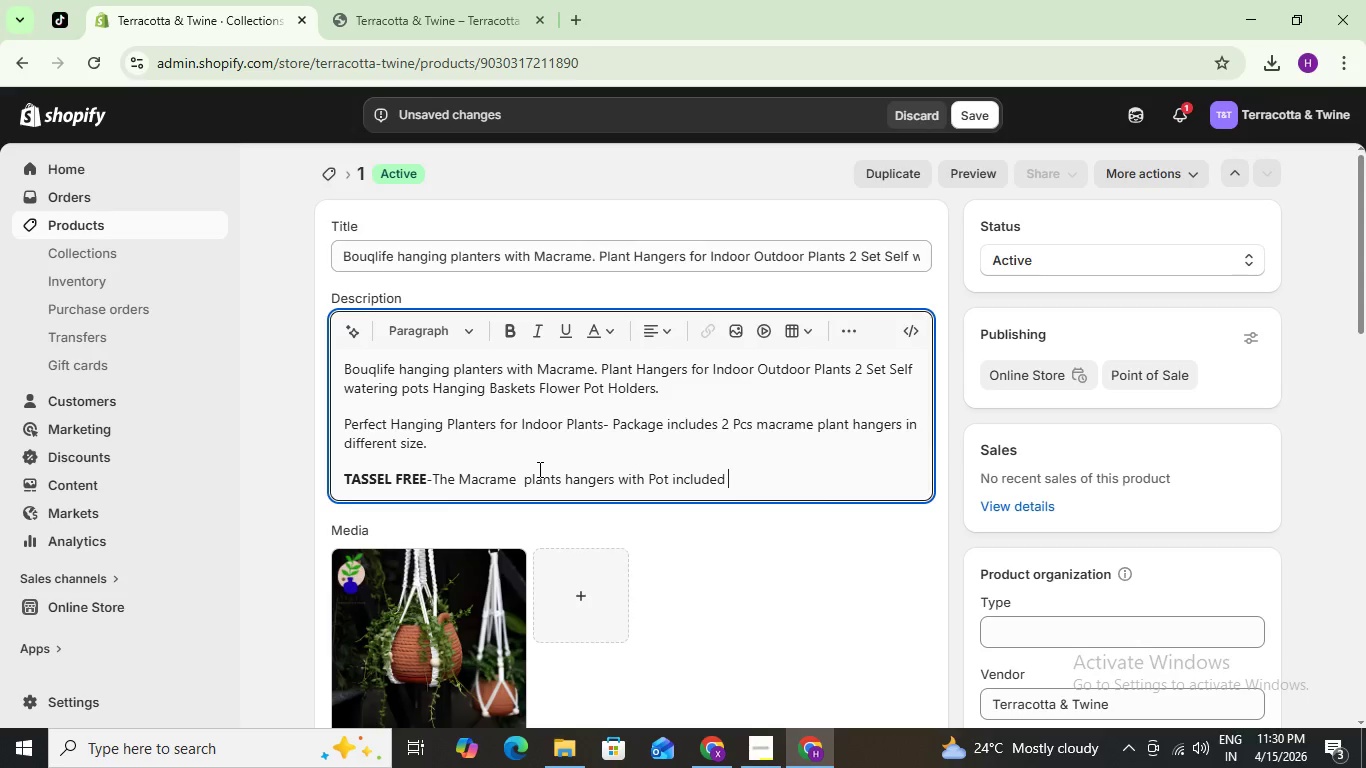 
type(set lacks the tassels common)
 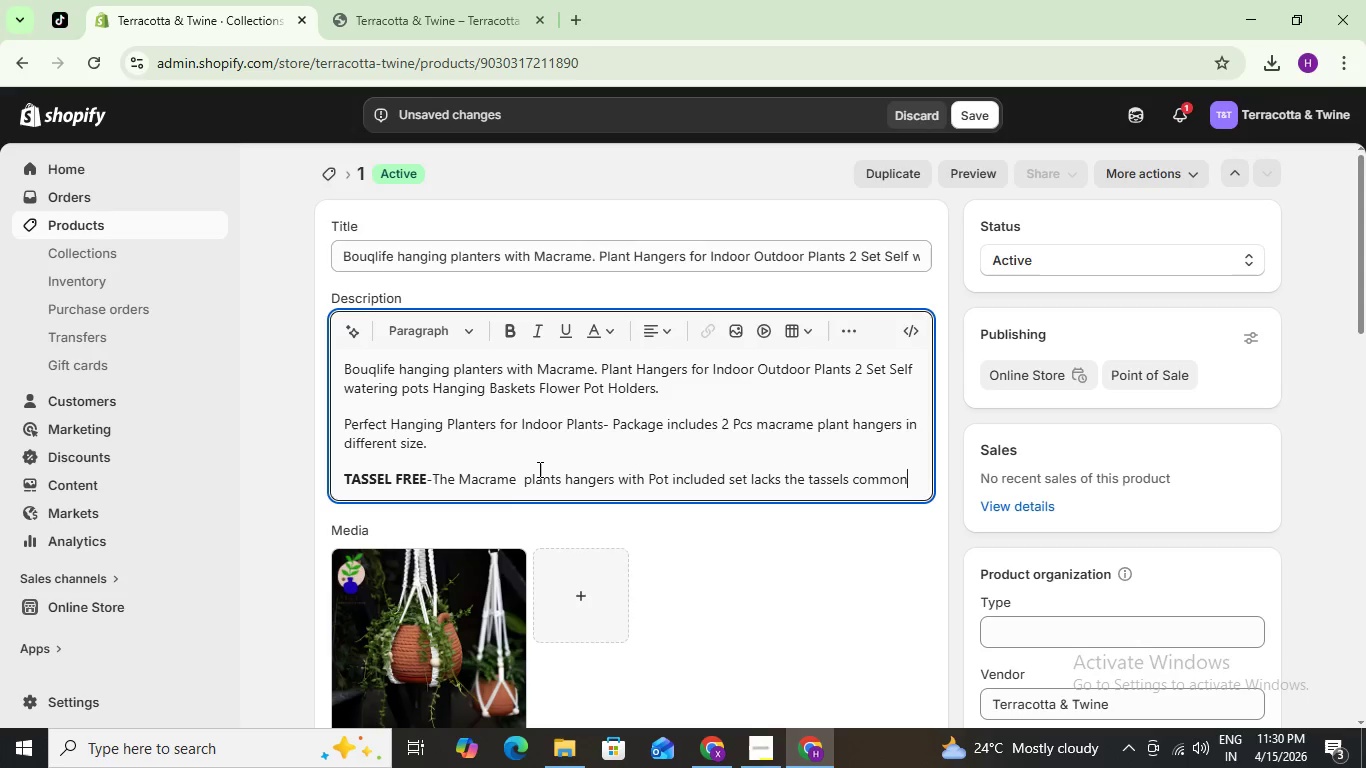 
wait(6.89)
 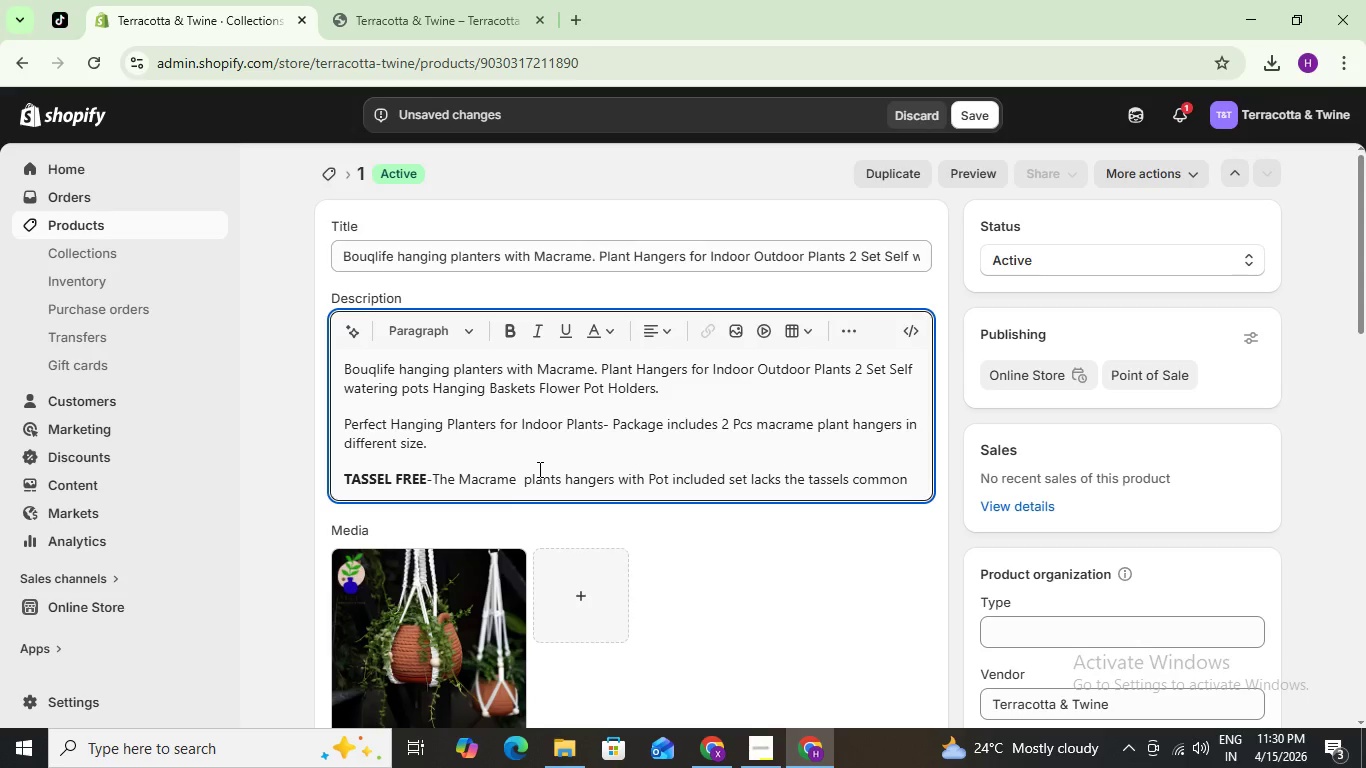 
key(Space)
 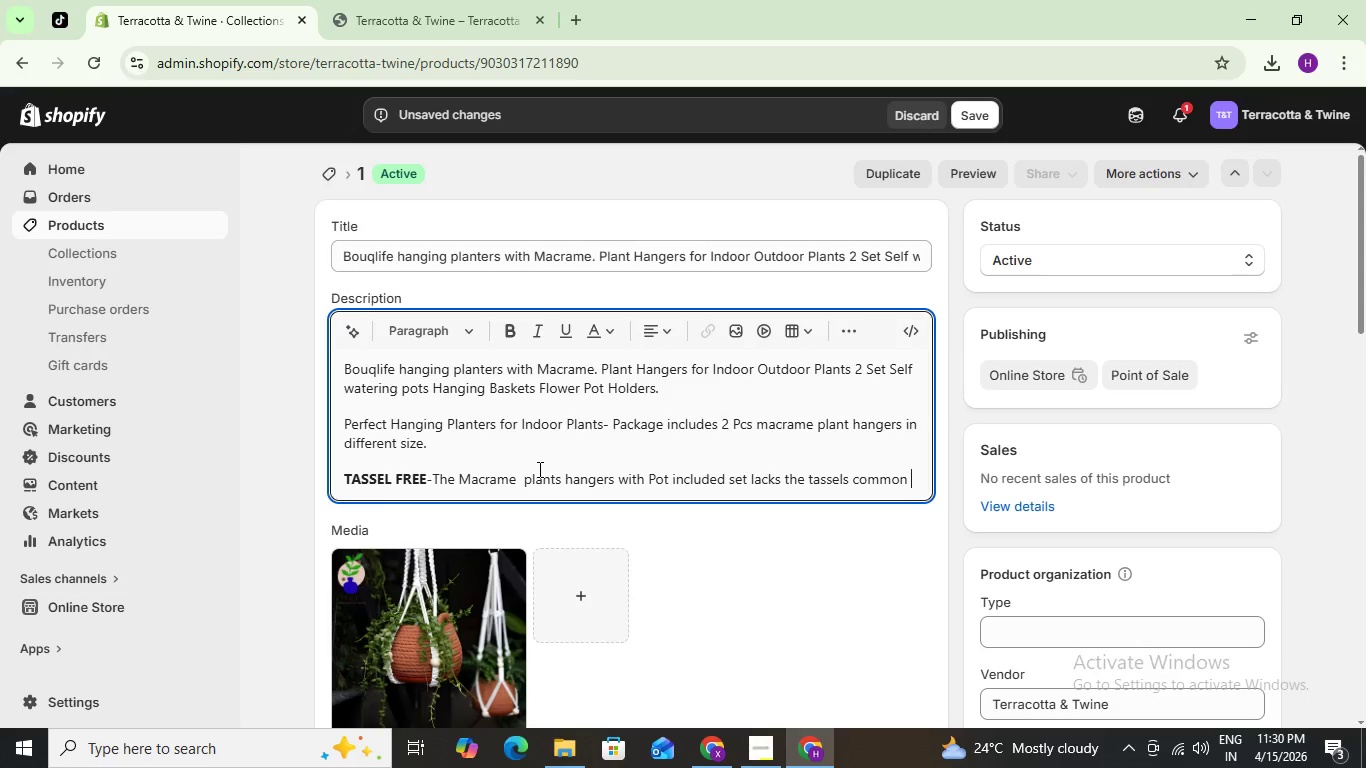 
wait(8.48)
 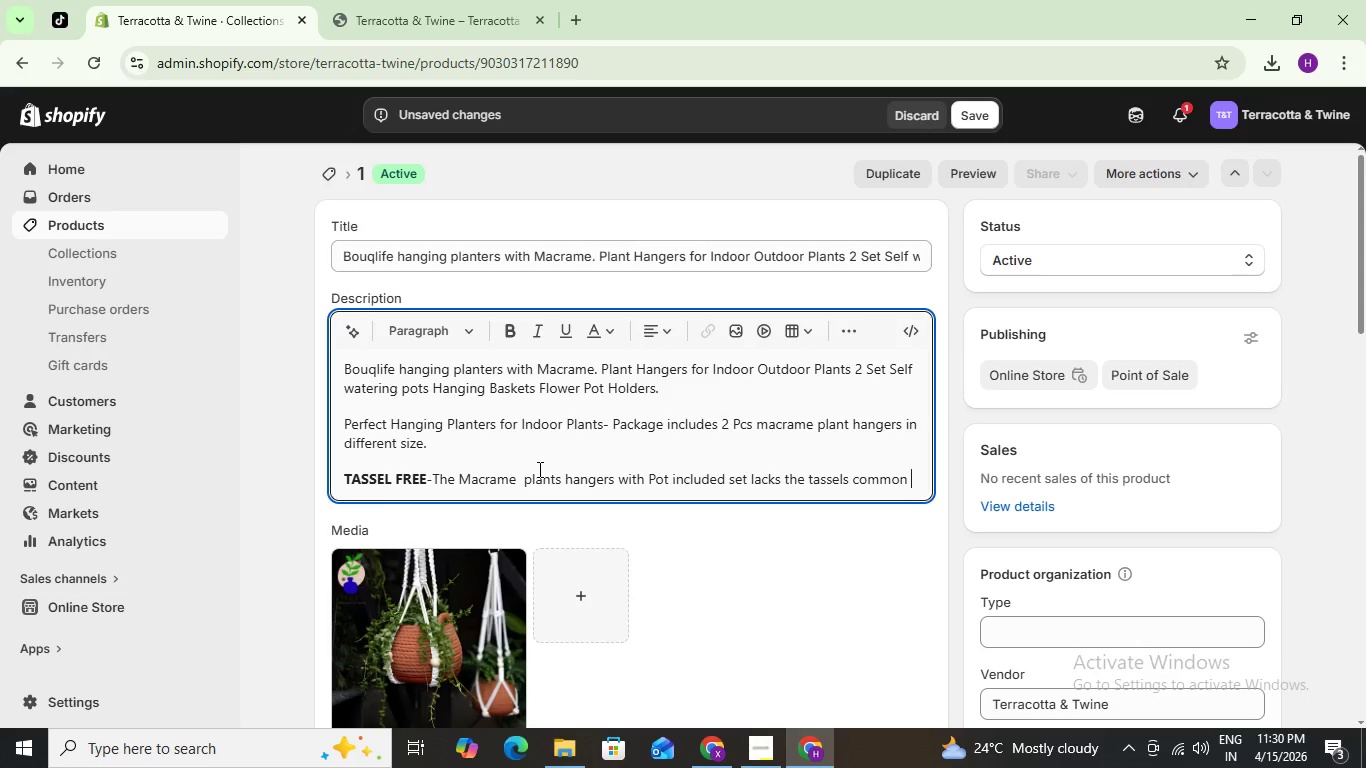 
type(on many other)
 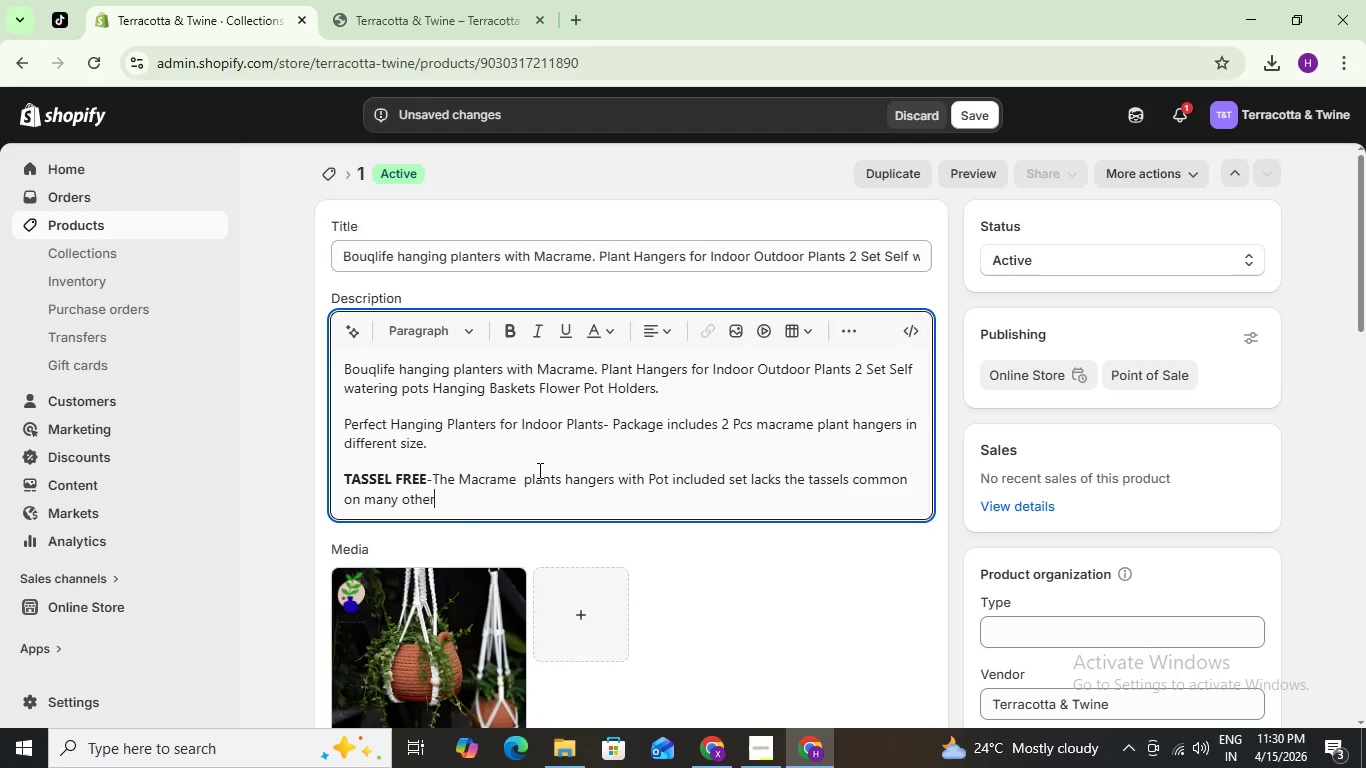 
wait(18.95)
 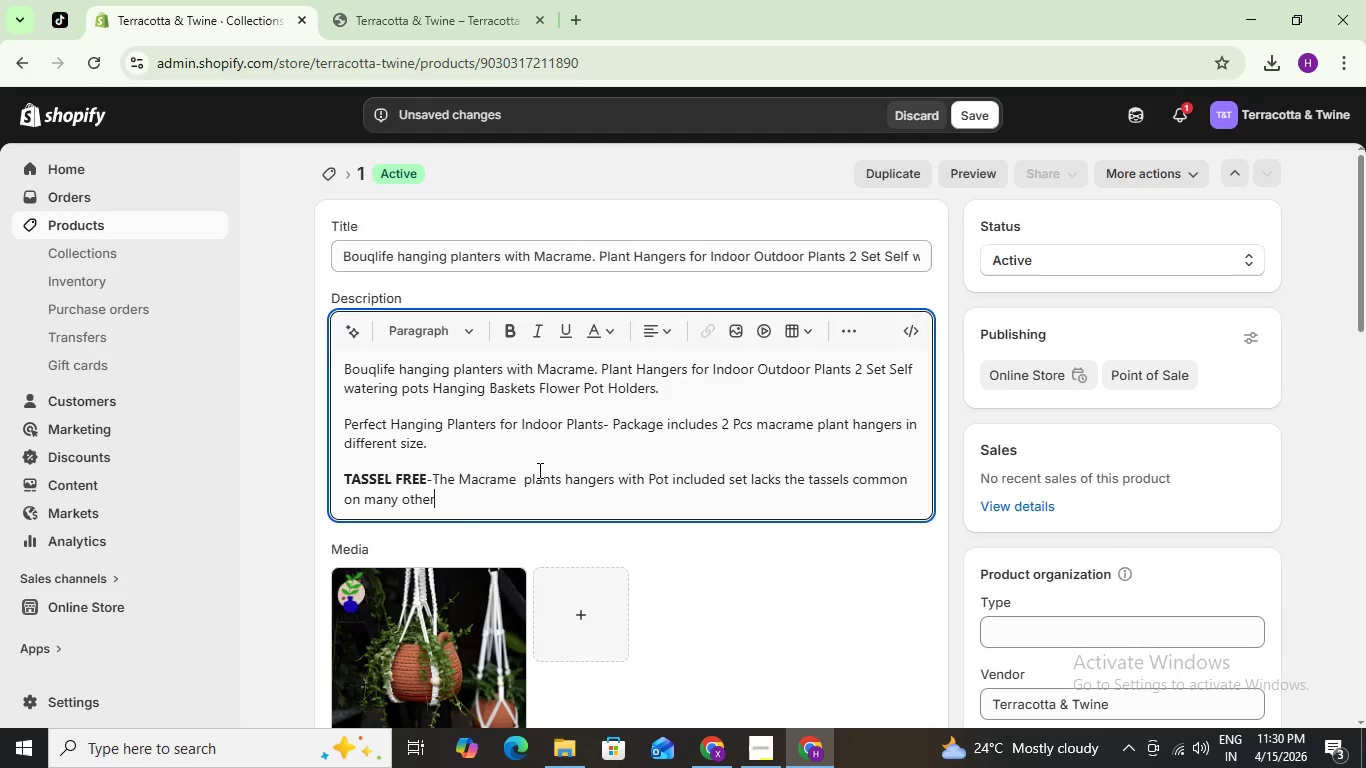 
type( mact)
key(Backspace)
type(rame plant holders, )
 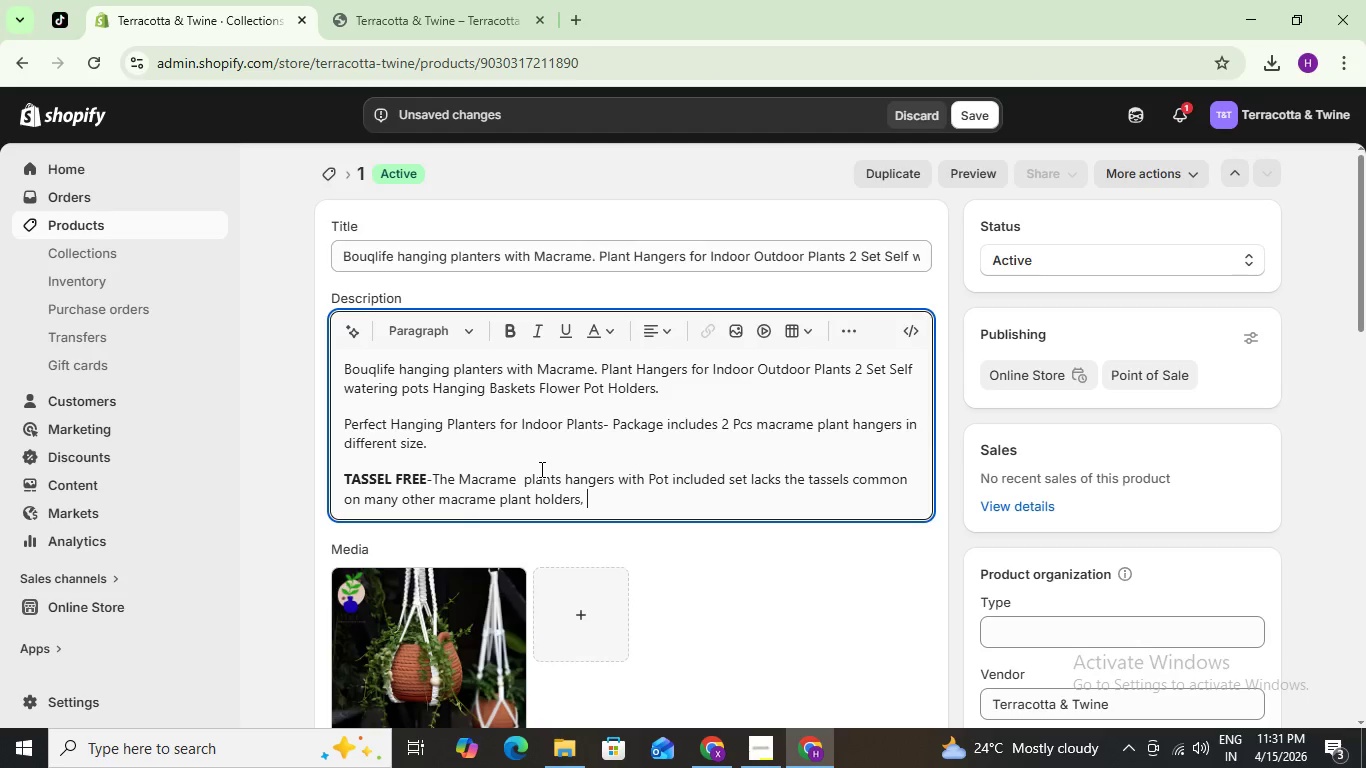 
hold_key(key=ShiftLeft, duration=1.5)
 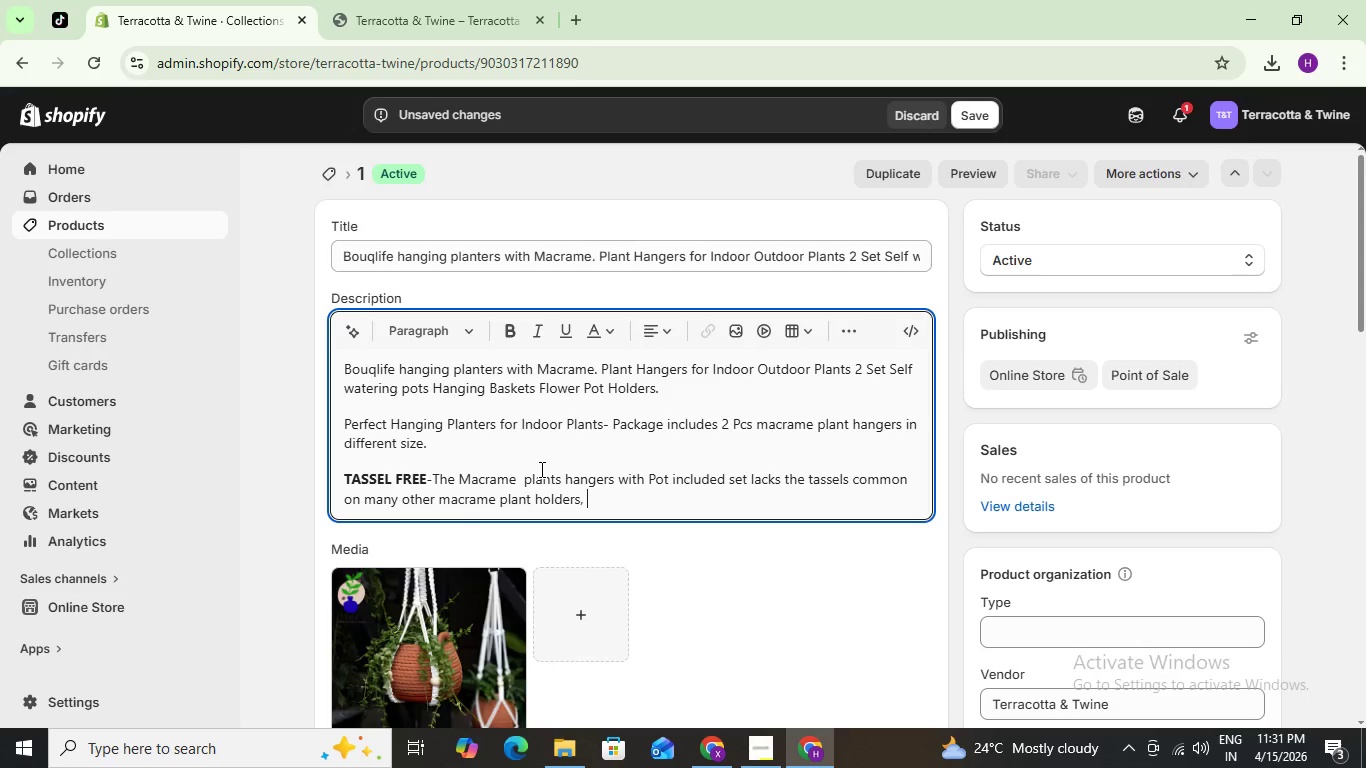 
hold_key(key=ShiftLeft, duration=1.51)
 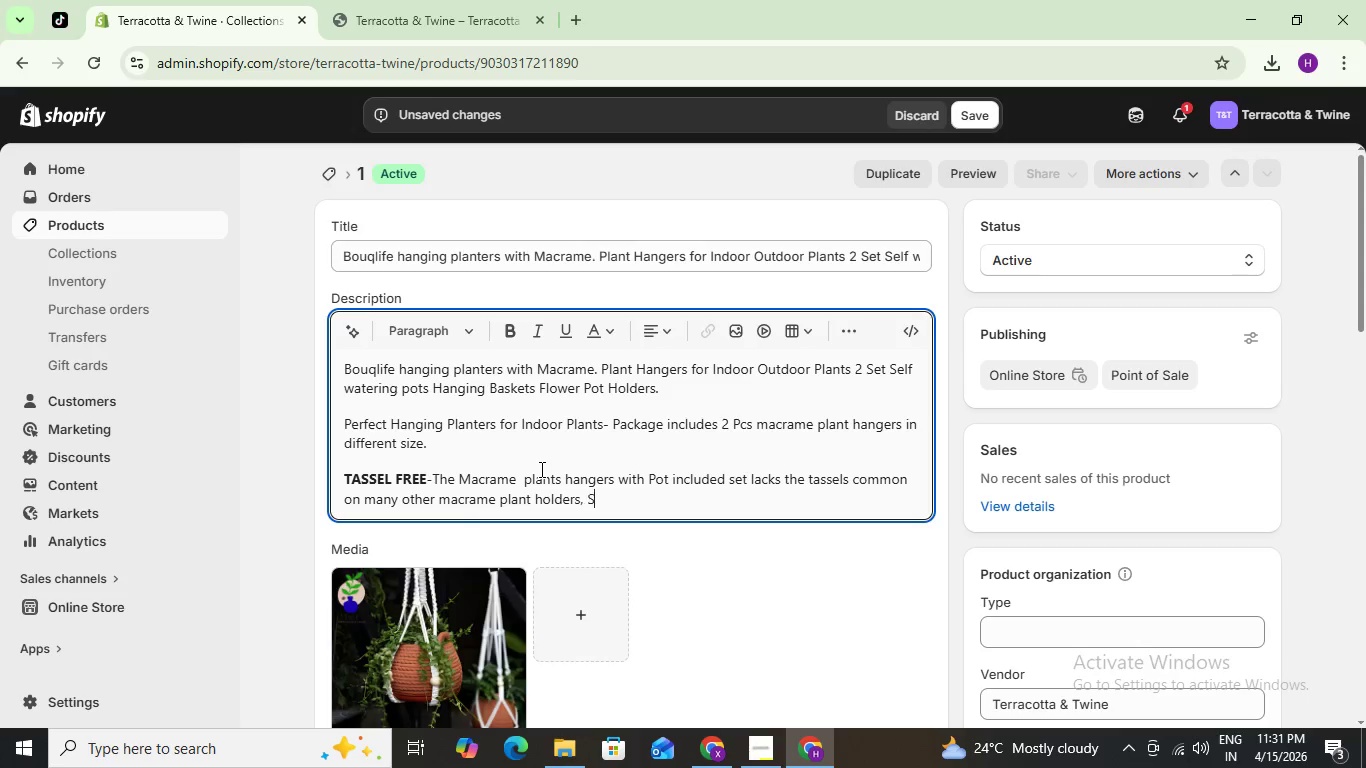 
type(Saving)
 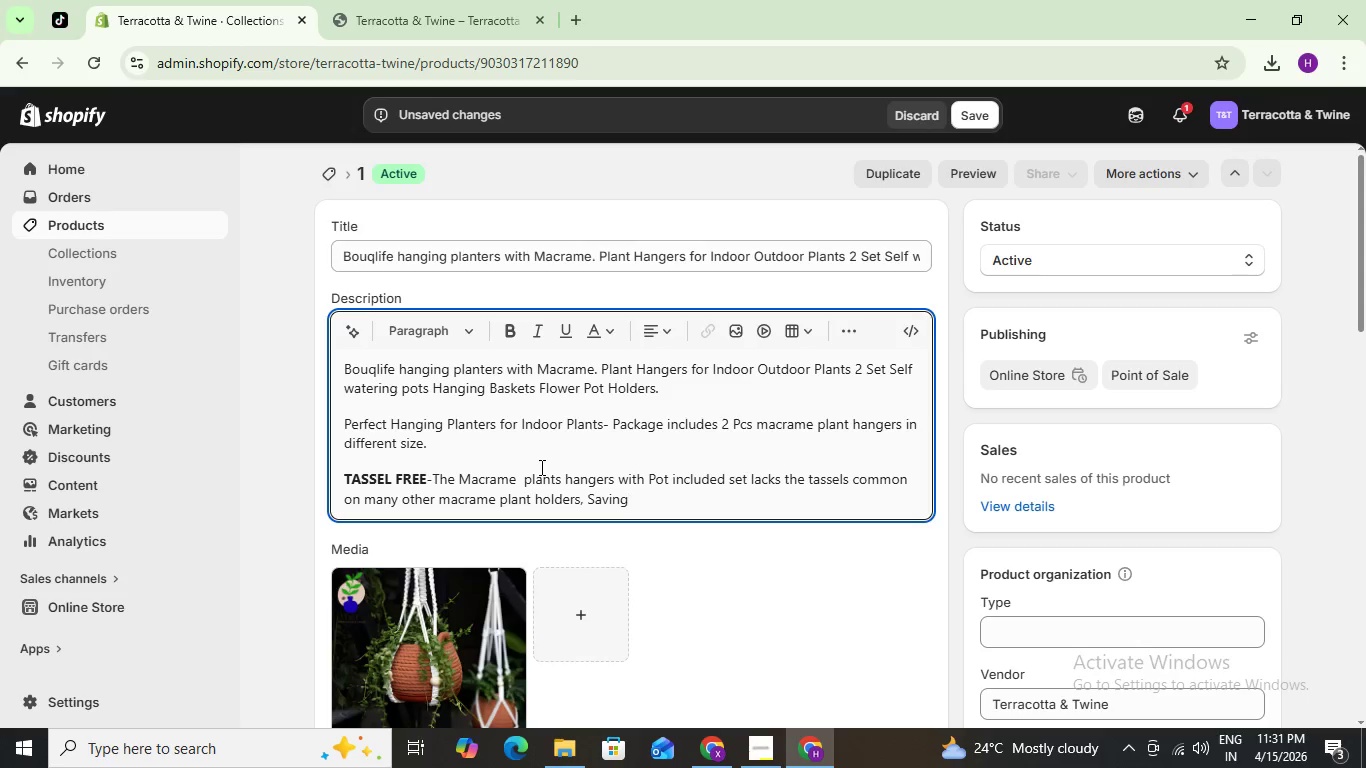 
wait(7.47)
 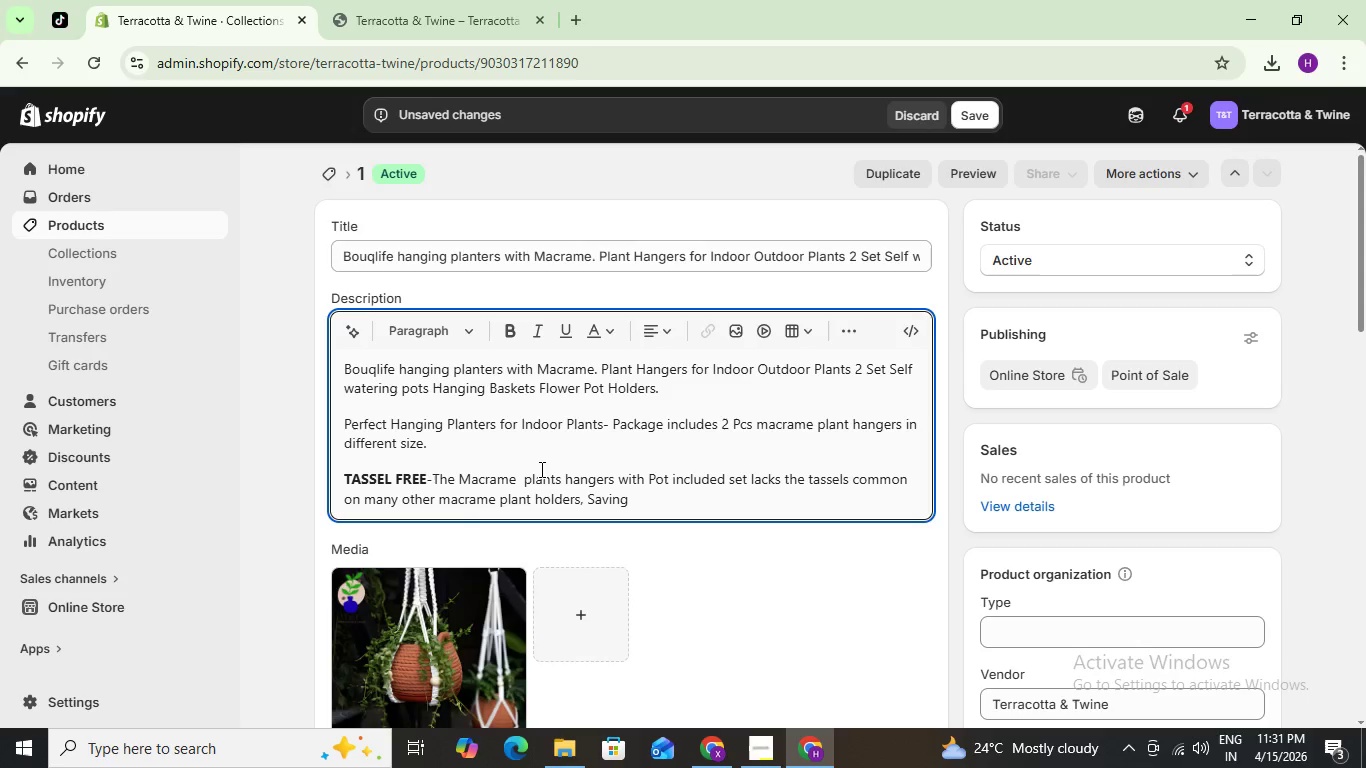 
type( Spcae while avoid pets)
 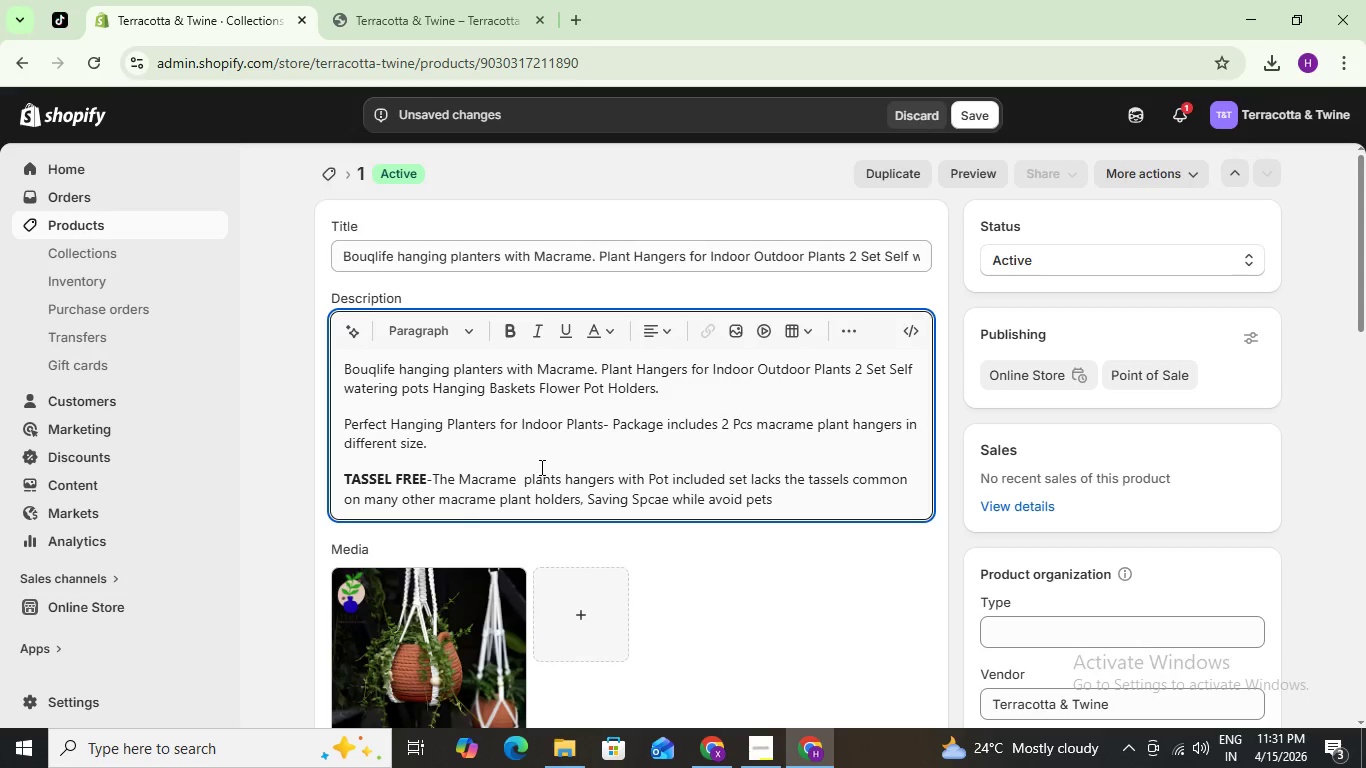 
wait(18.26)
 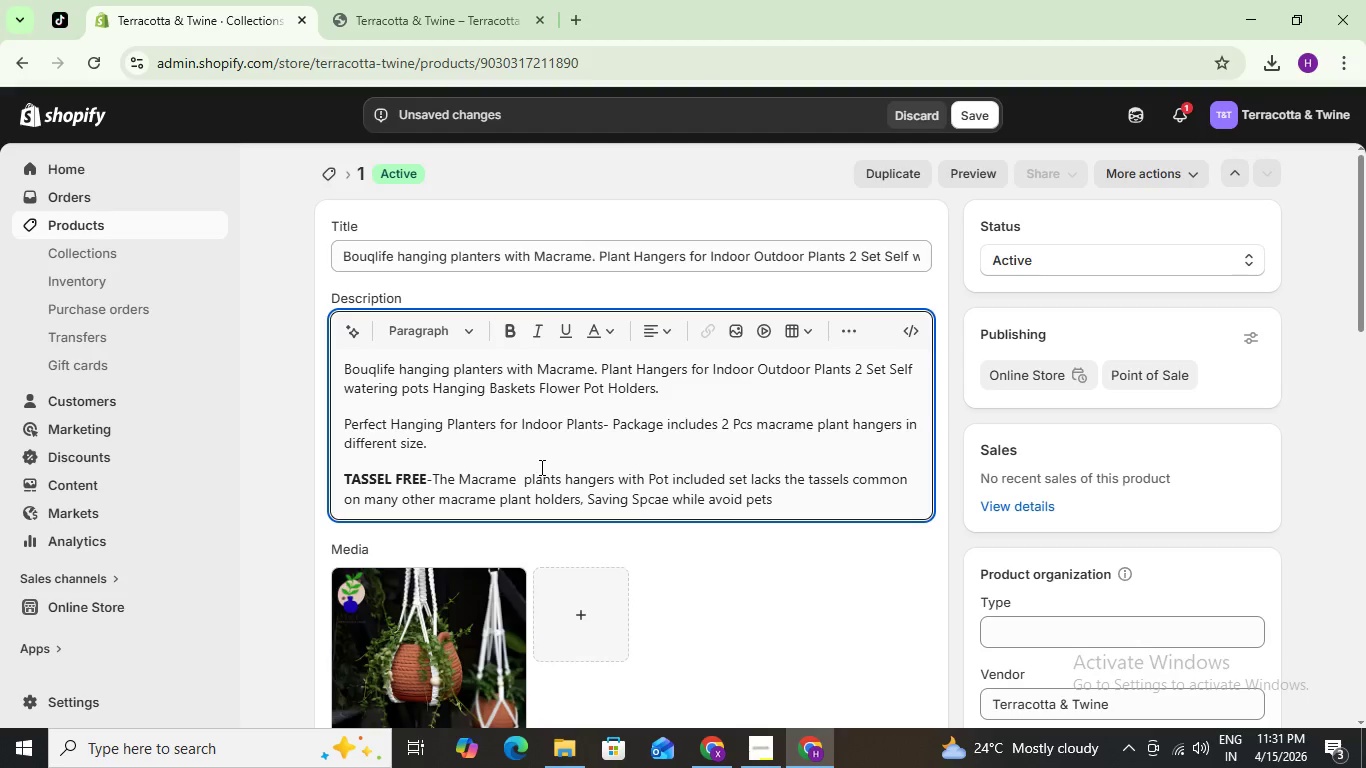 
type( destroying your precious )
 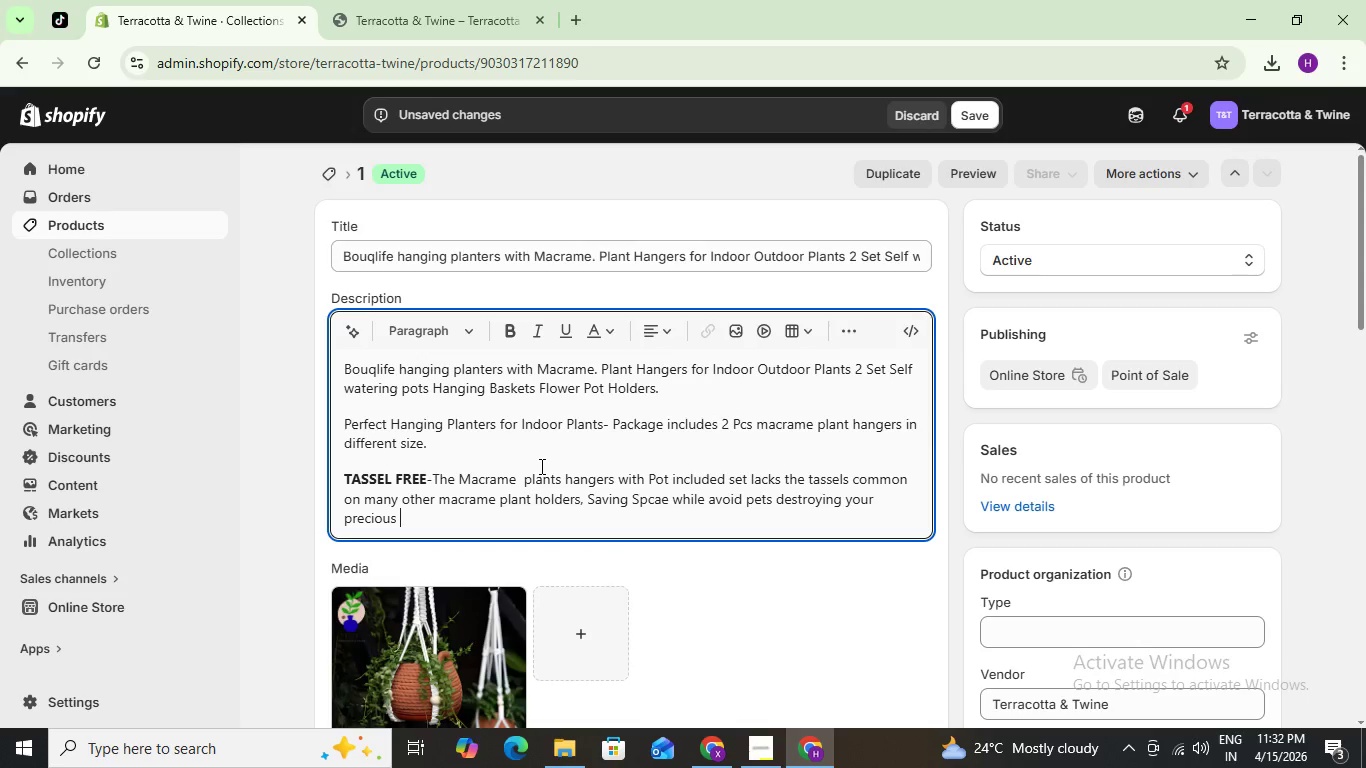 
type(plants.)
 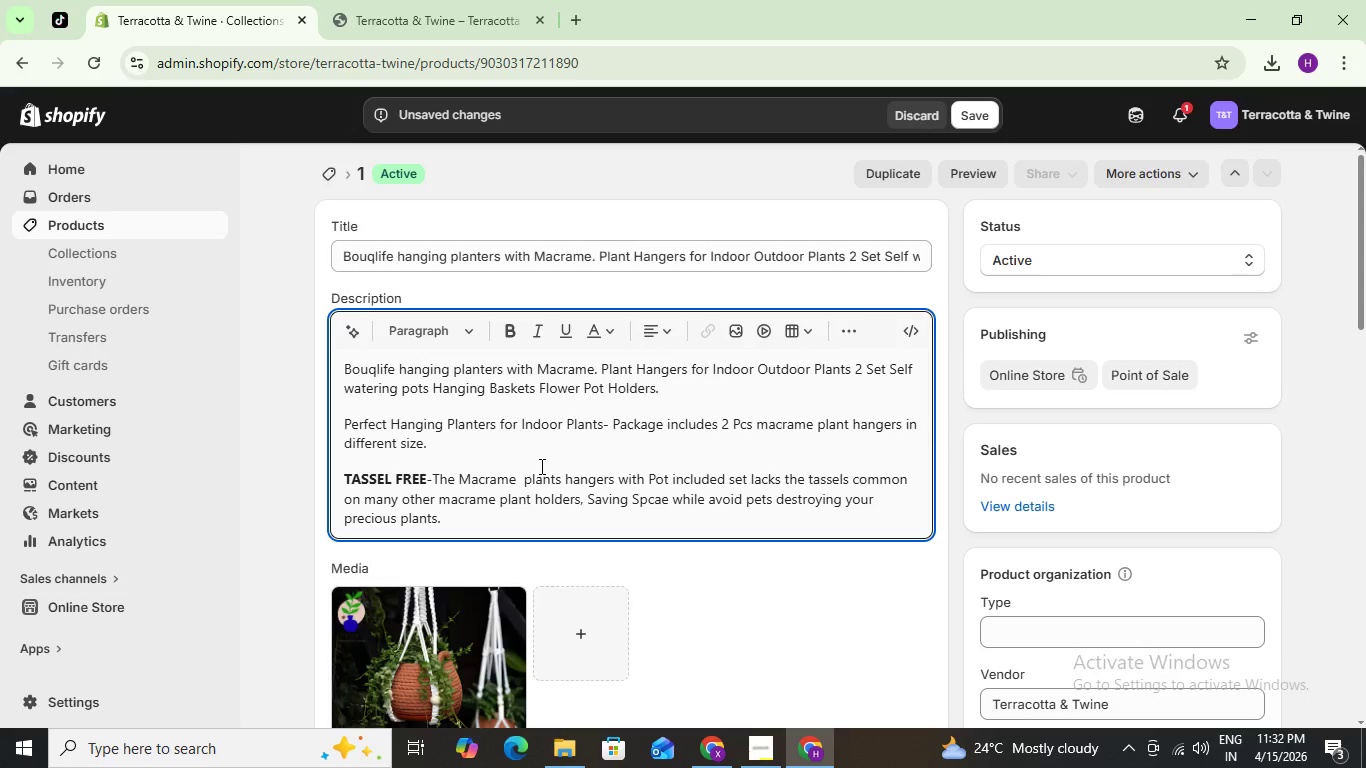 
key(Enter)
 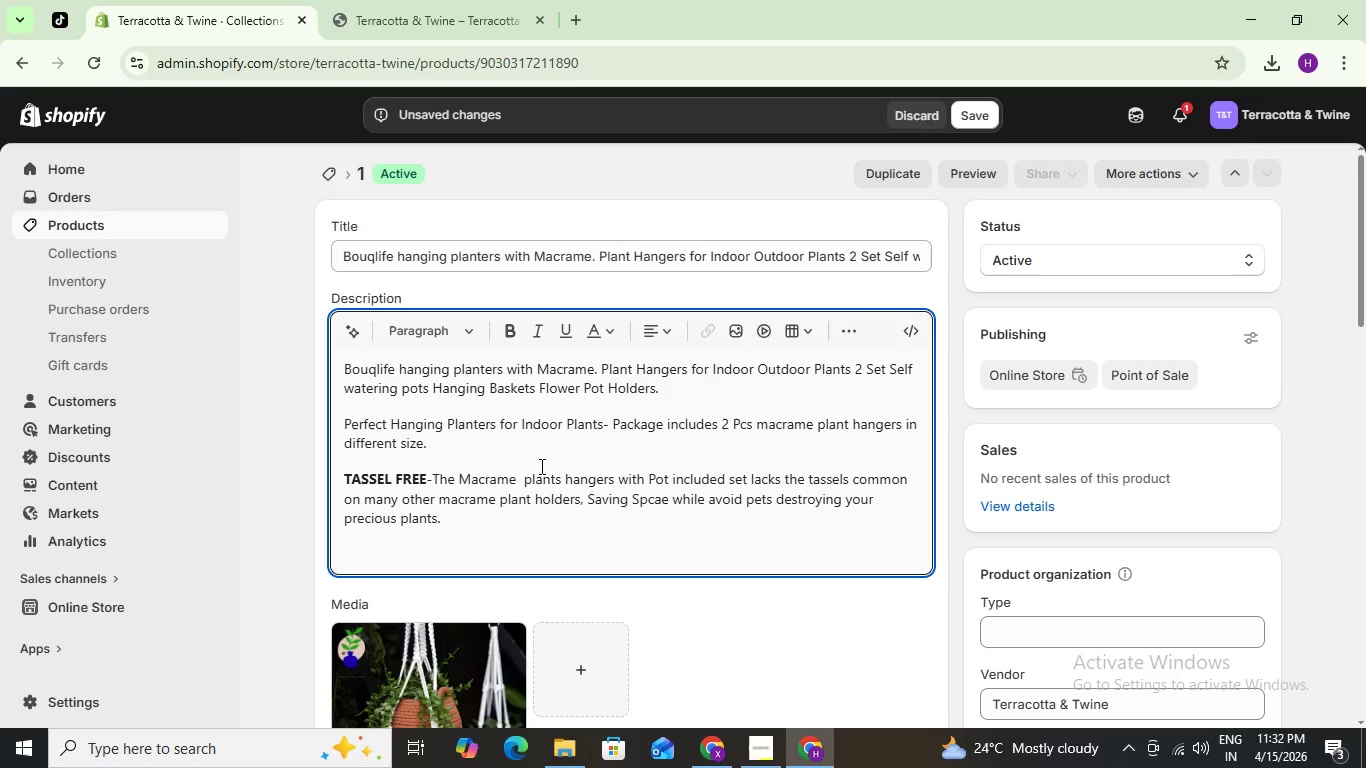 
type(High Quality PP Plastic-)
 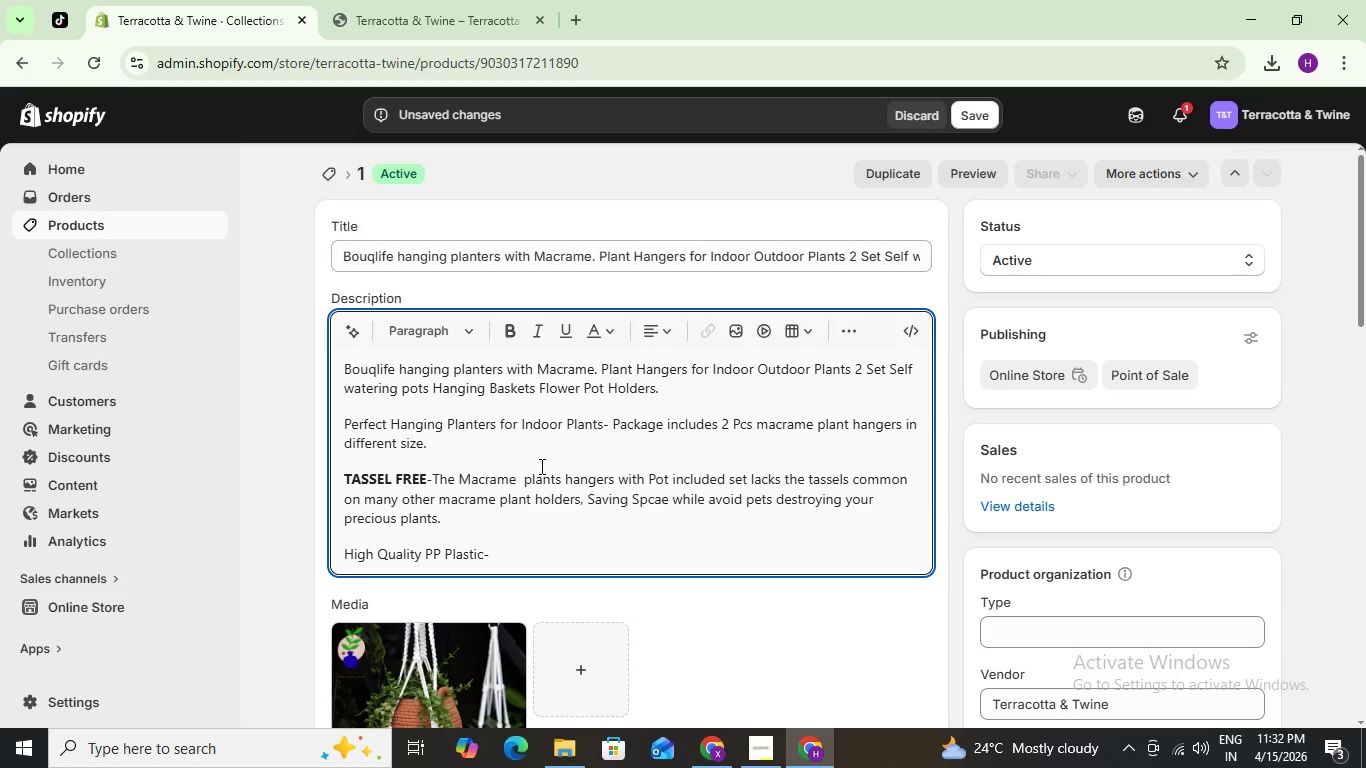 
left_click_drag(start_coordinate=[483, 554], to_coordinate=[342, 563])
 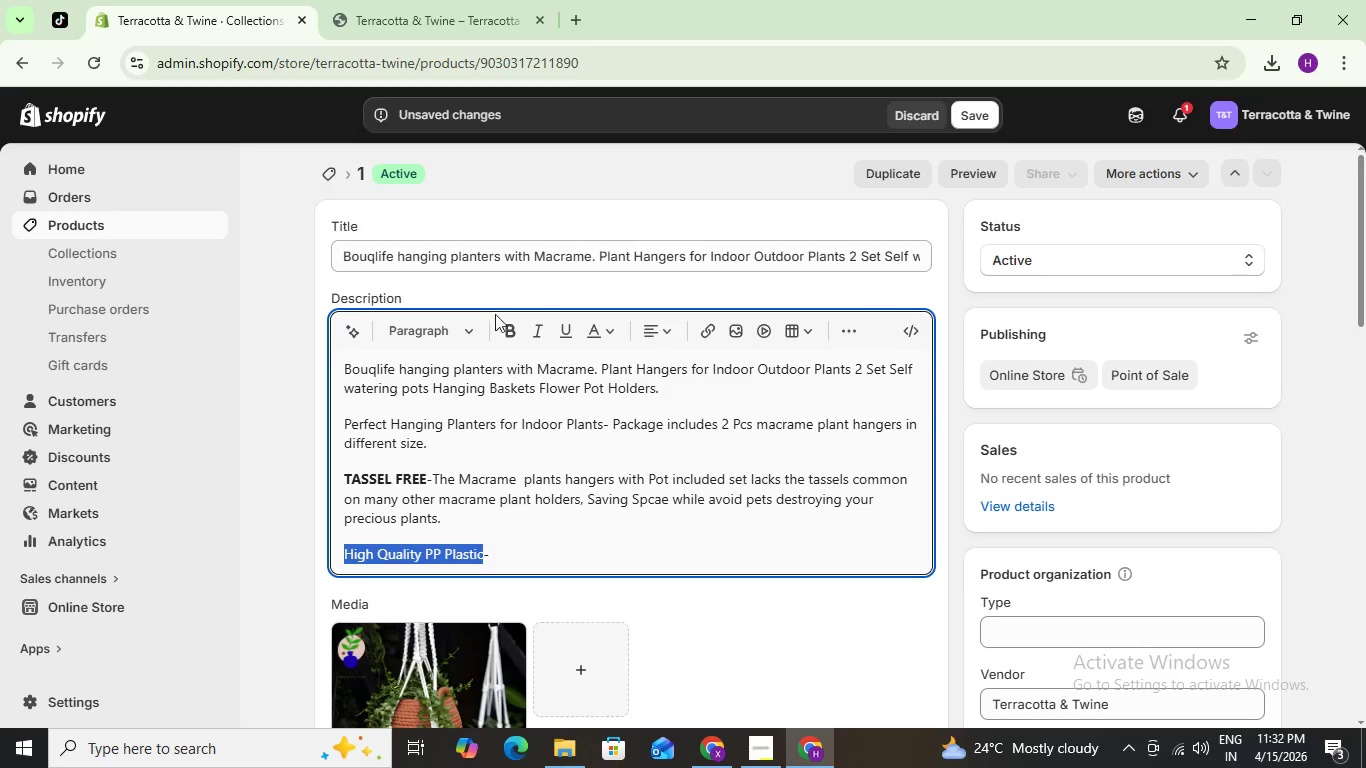 
left_click([510, 335])
 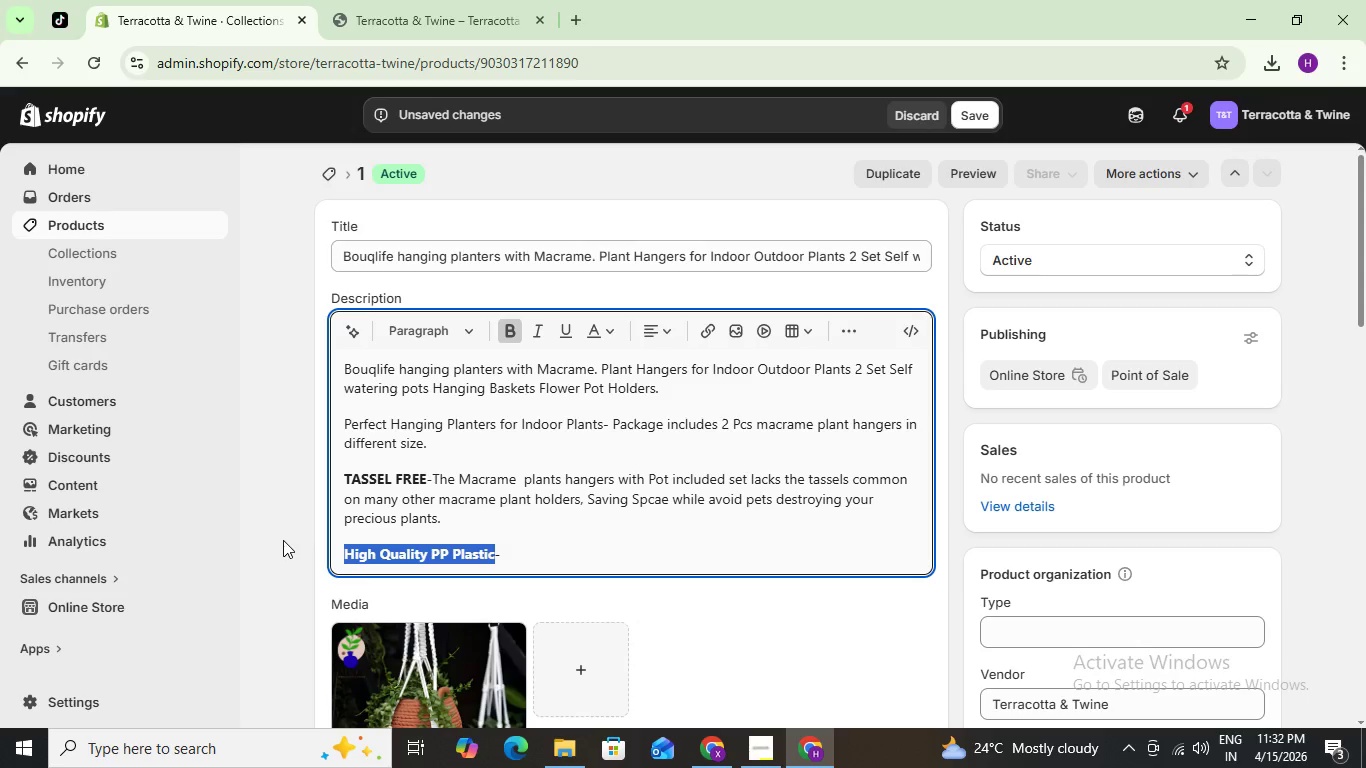 
left_click([283, 540])
 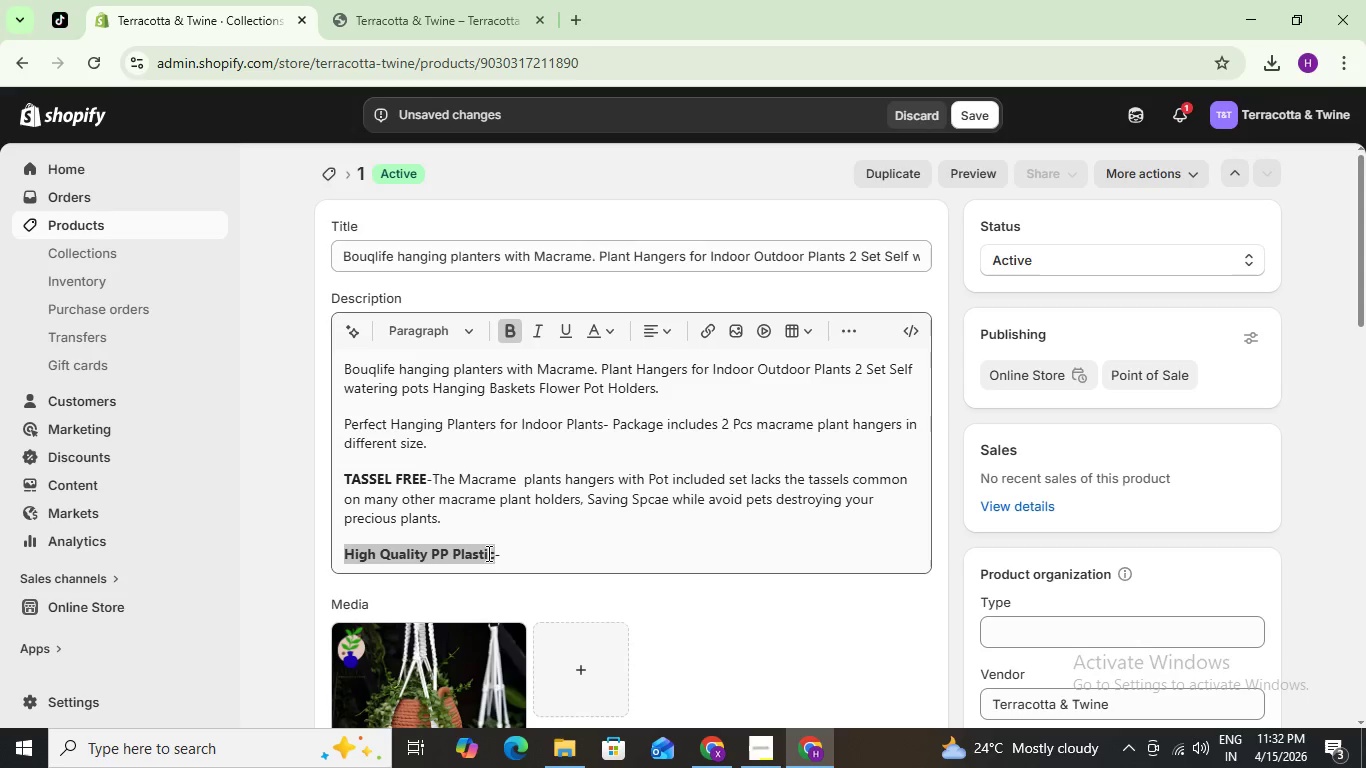 
left_click([509, 545])
 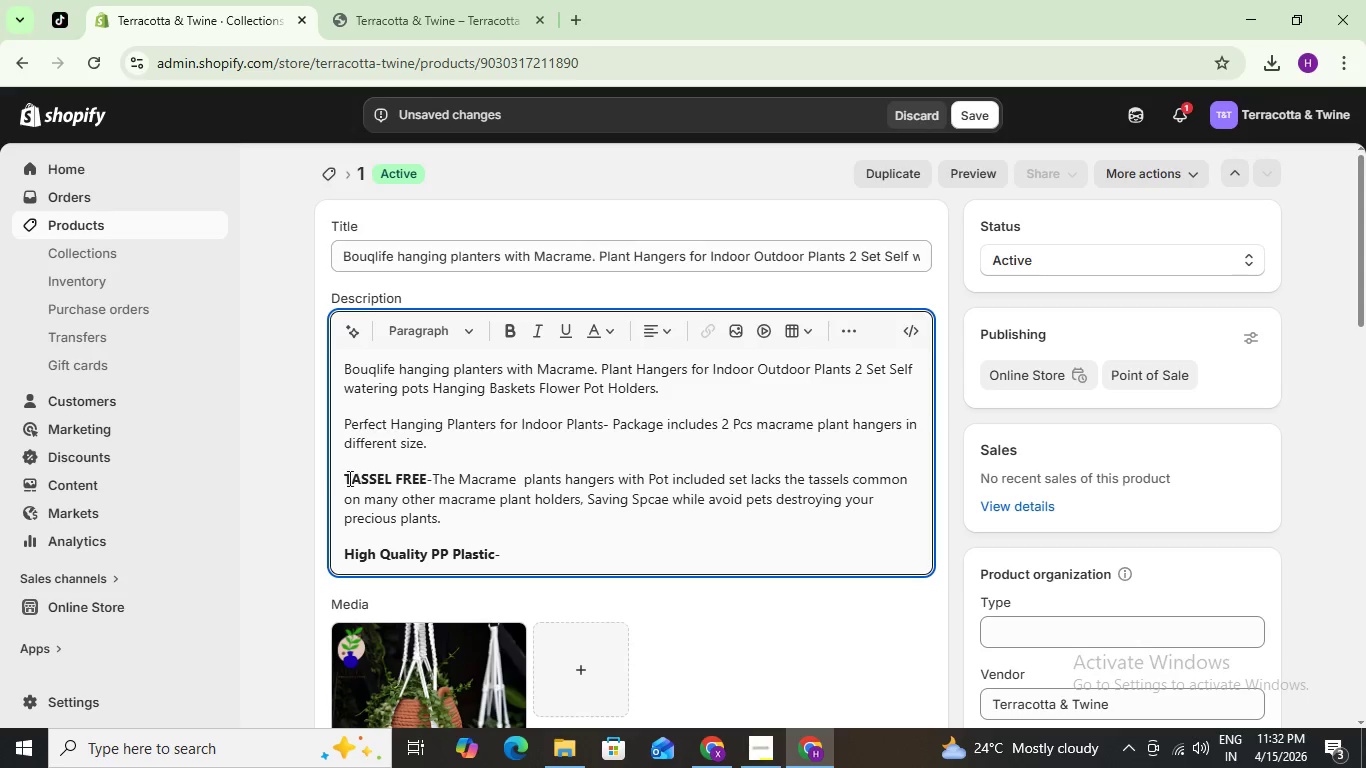 
wait(5.17)
 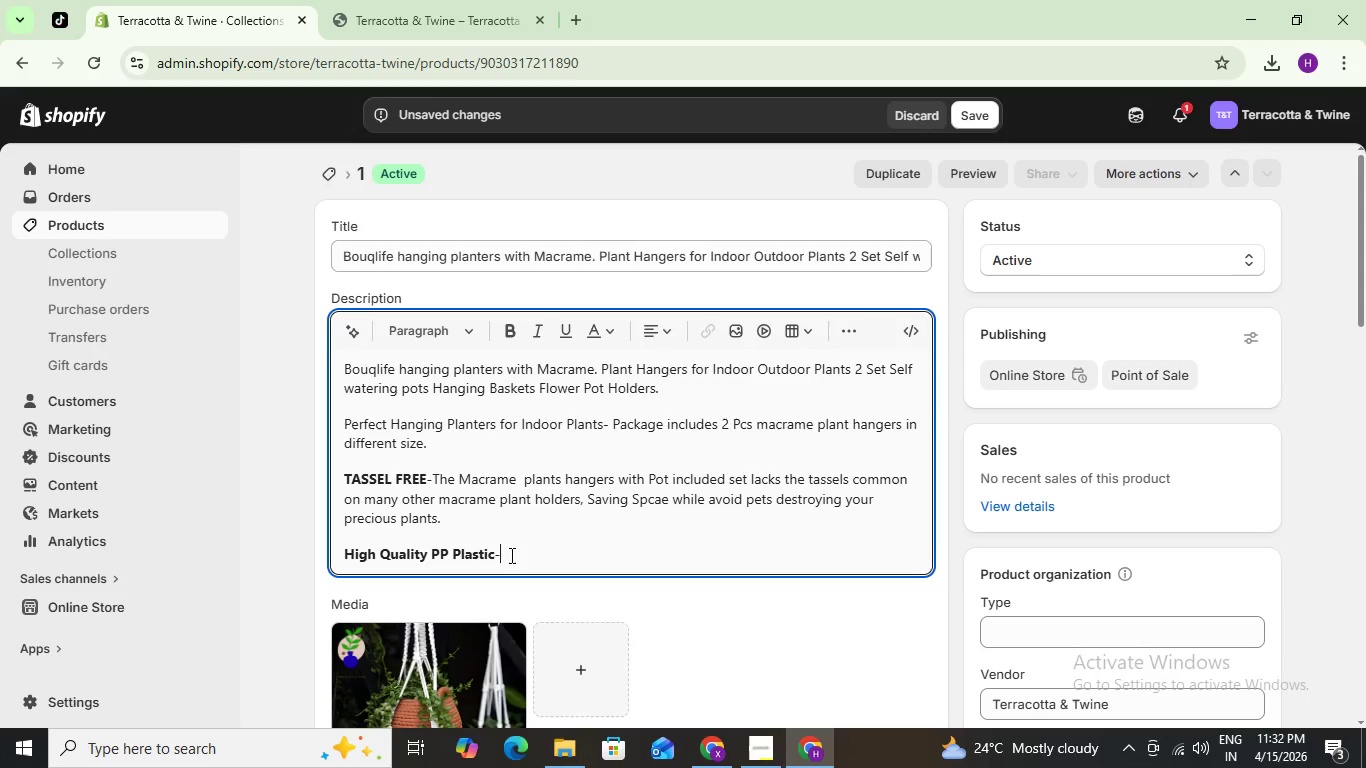 
left_click([388, 478])
 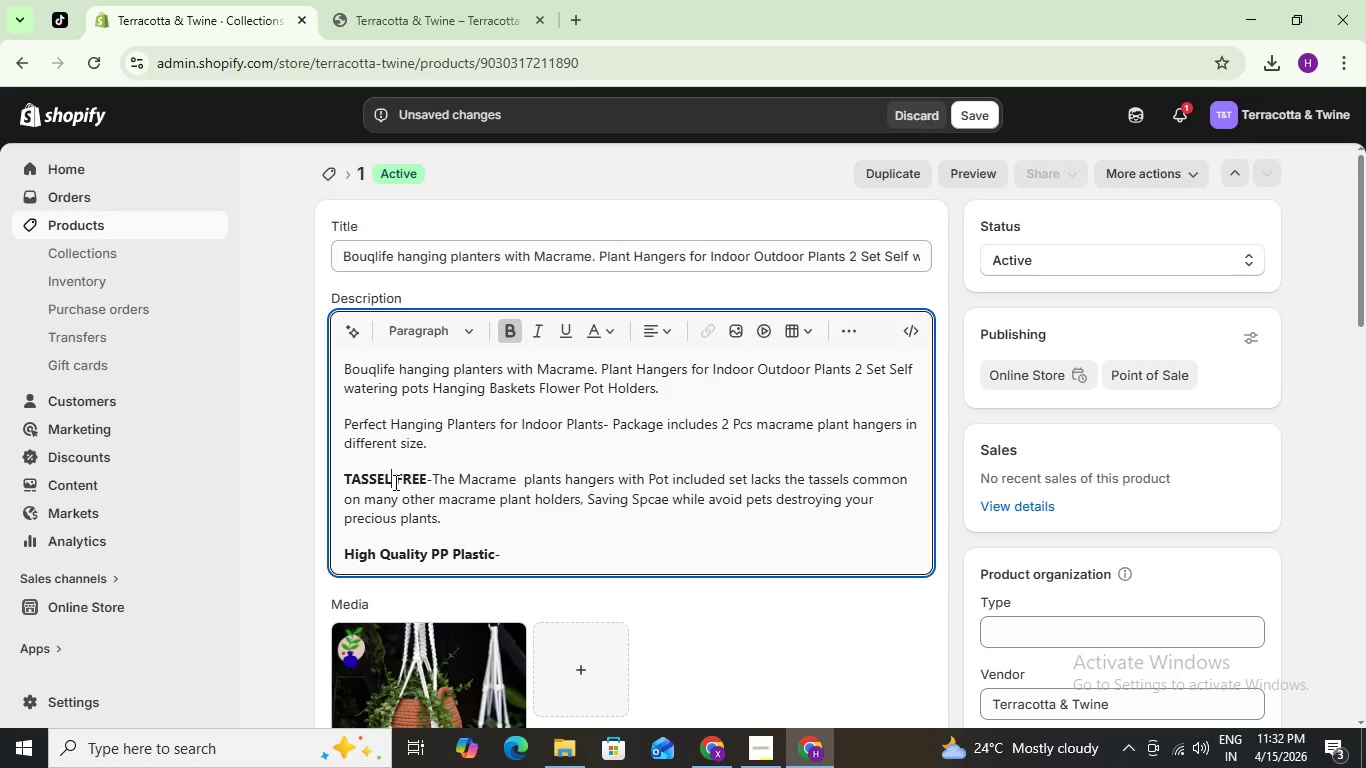 
key(Backspace)
key(Backspace)
key(Backspace)
key(Backspace)
key(Backspace)
type(assel)
 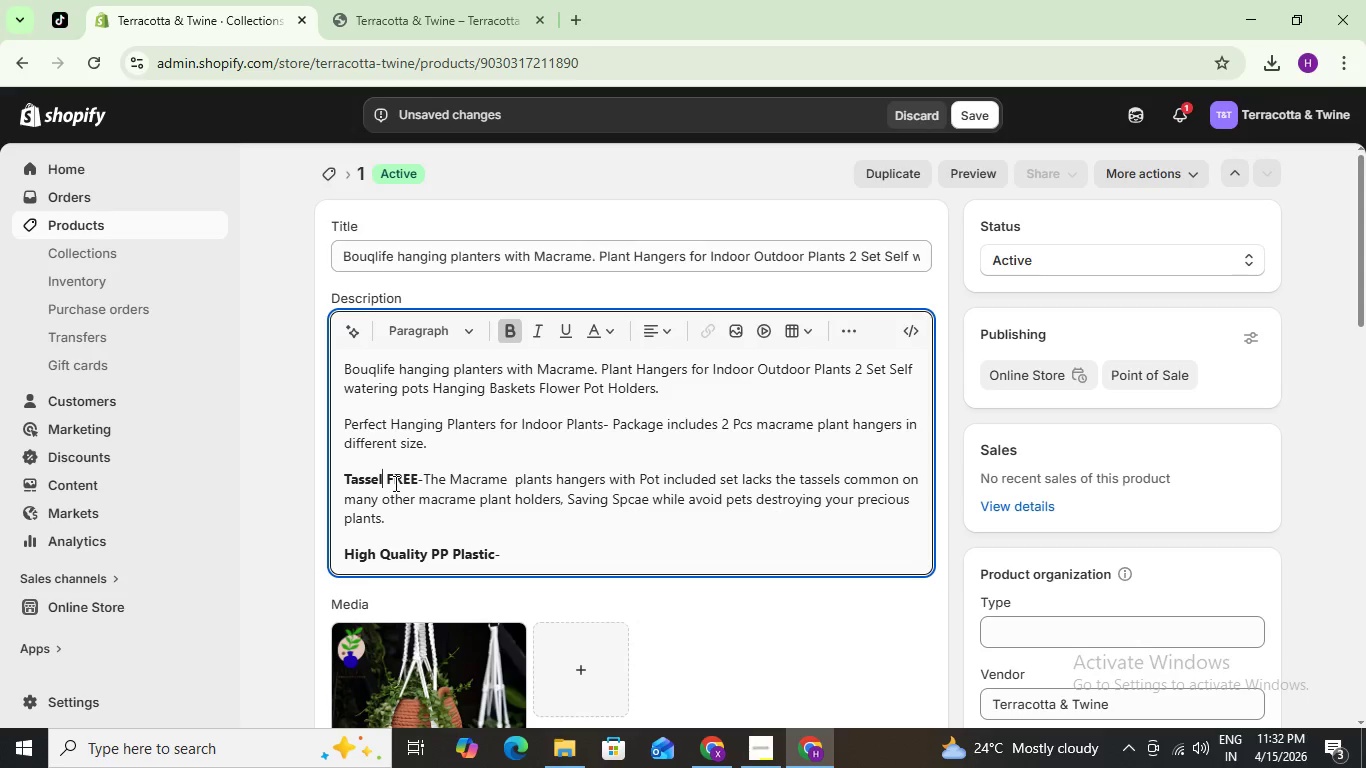 
key(ArrowRight)
 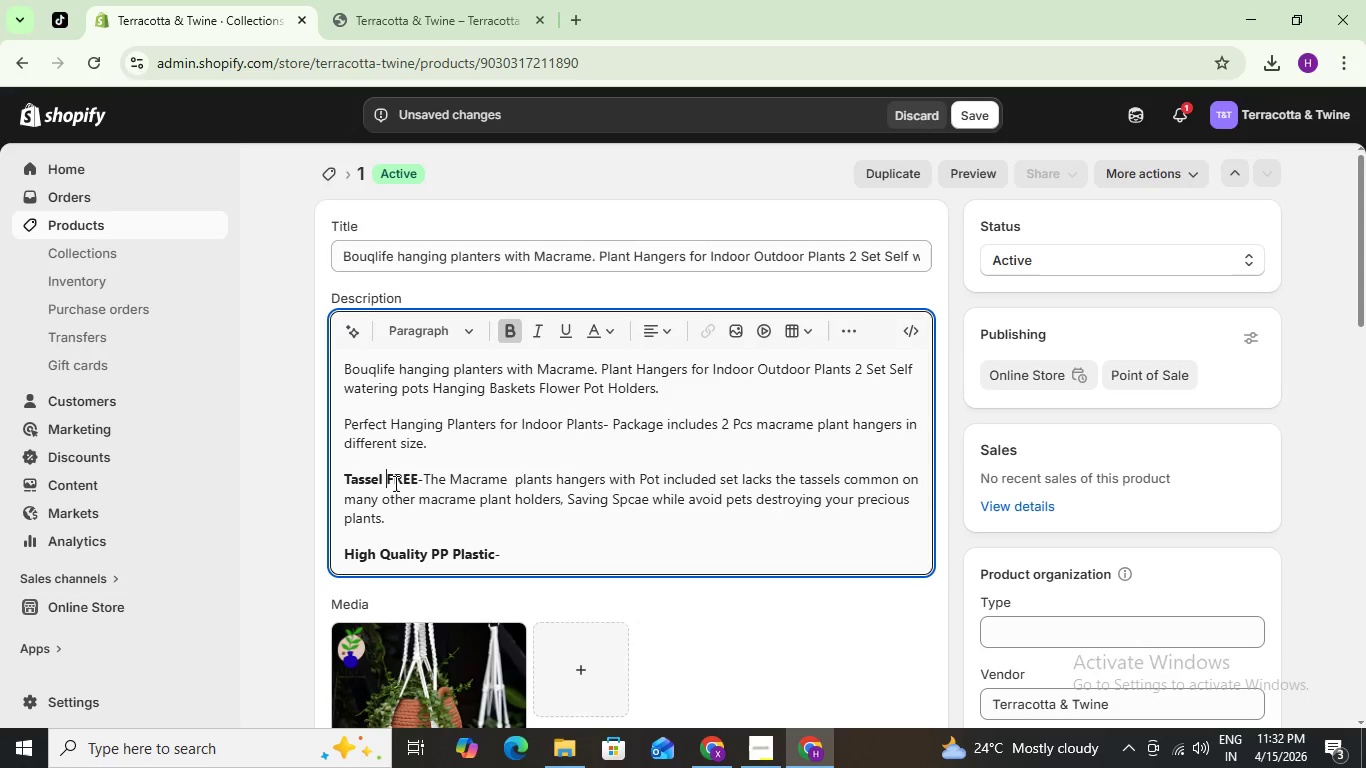 
key(ArrowRight)
 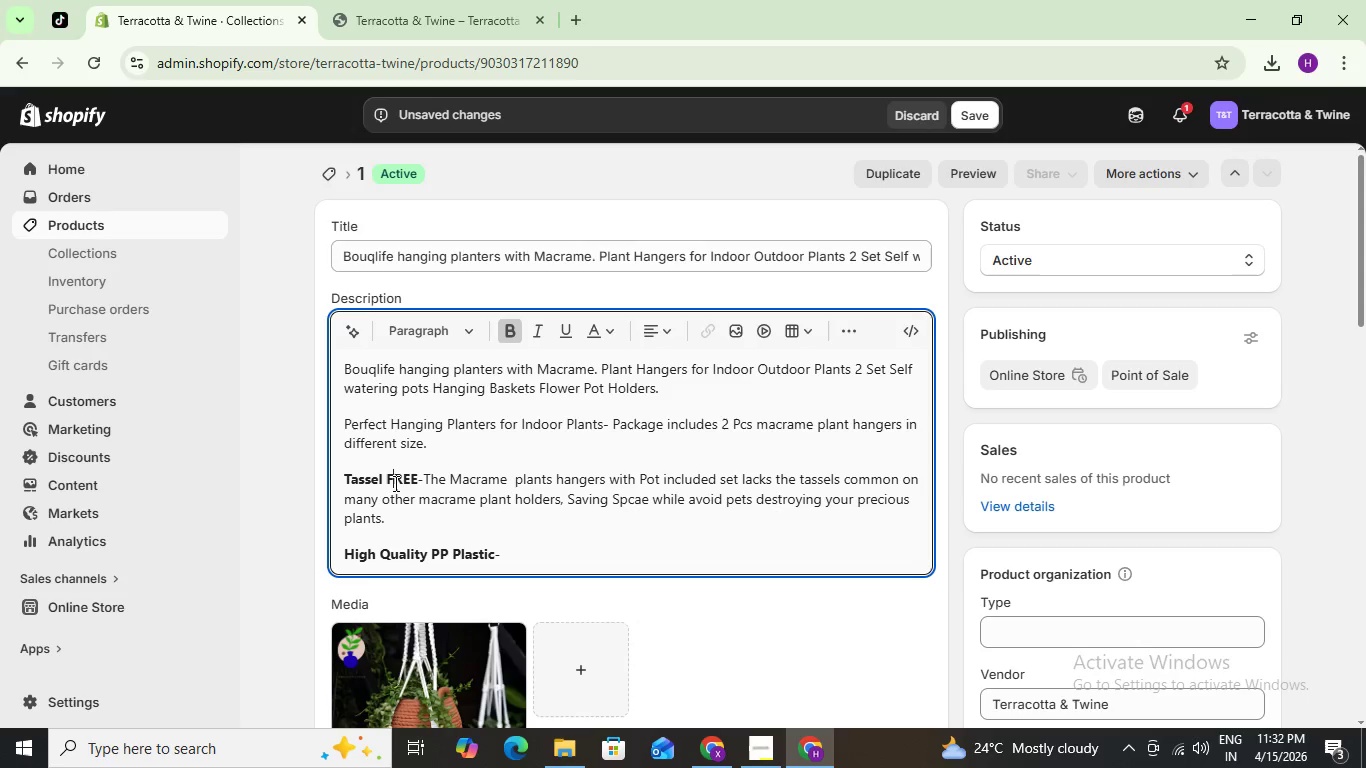 
key(ArrowRight)
 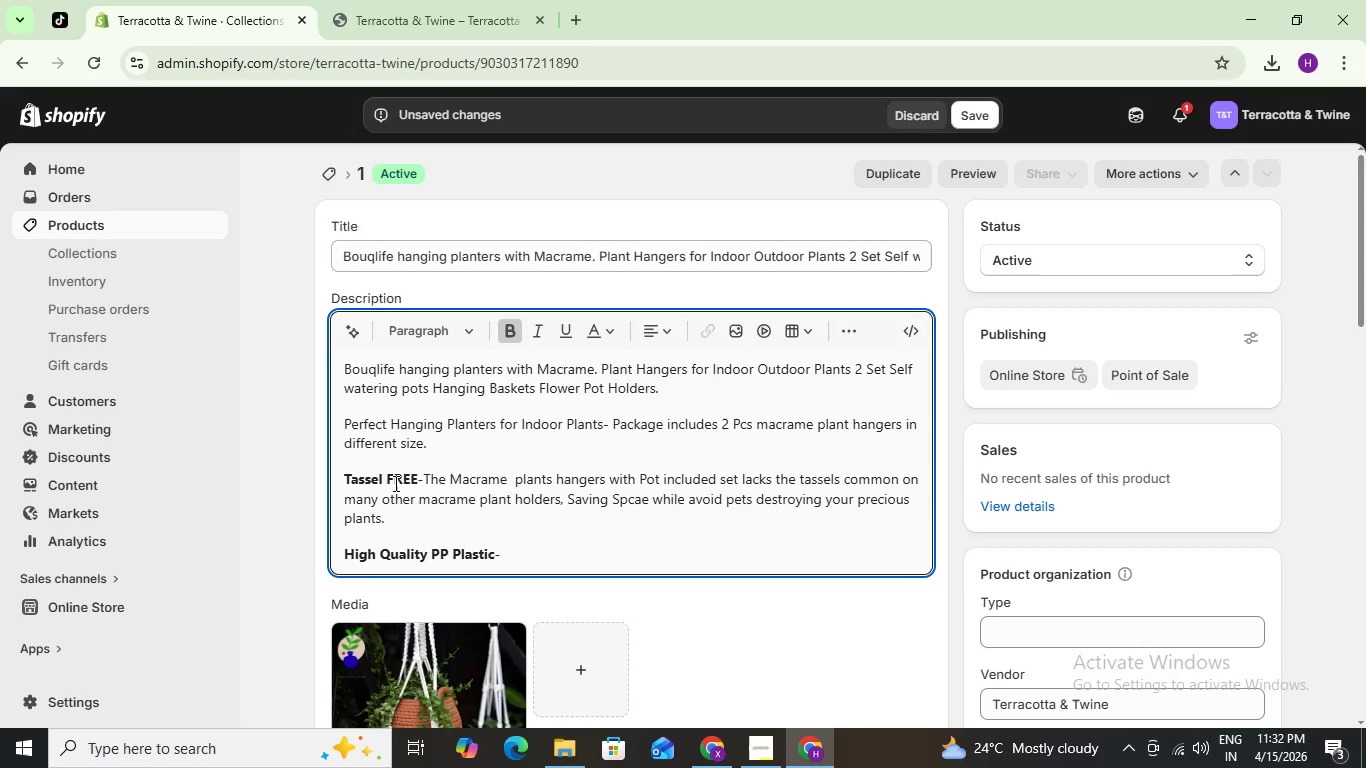 
key(ArrowRight)
 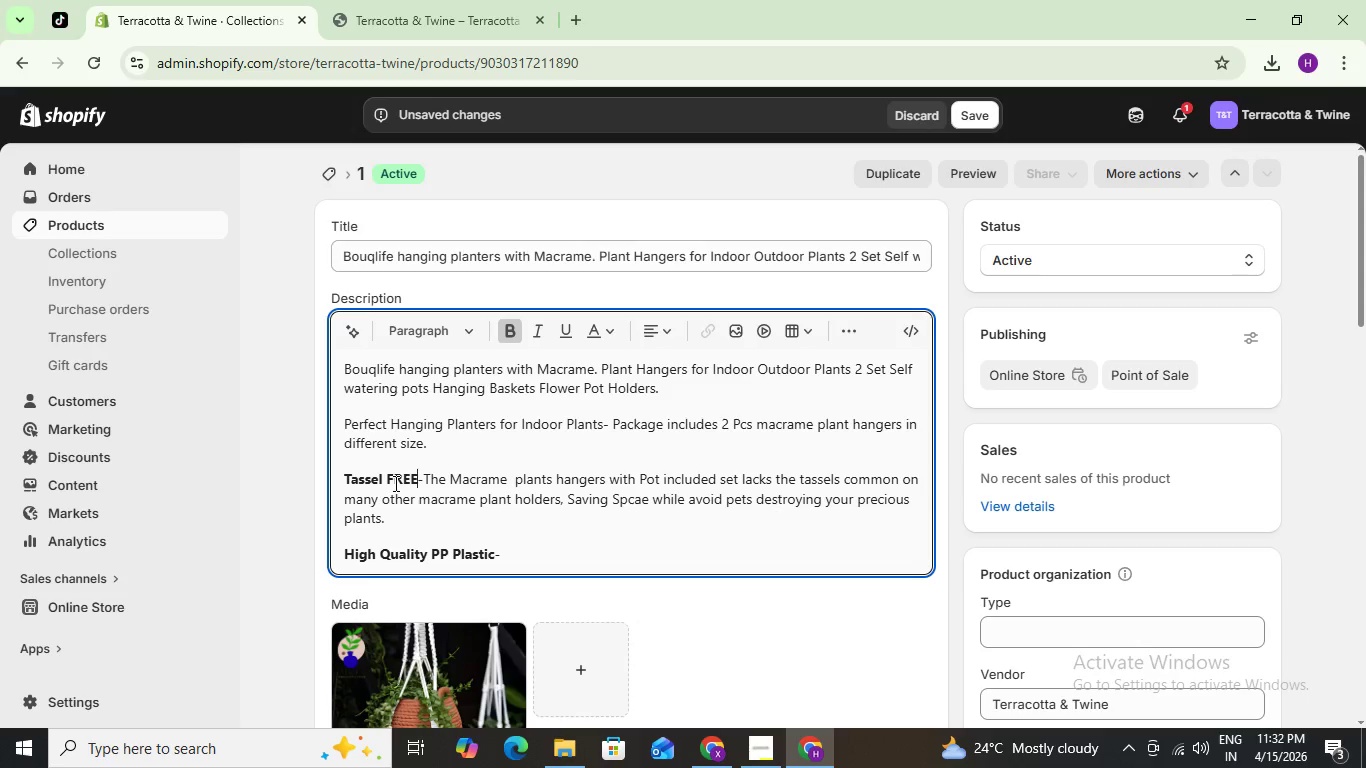 
key(ArrowRight)
 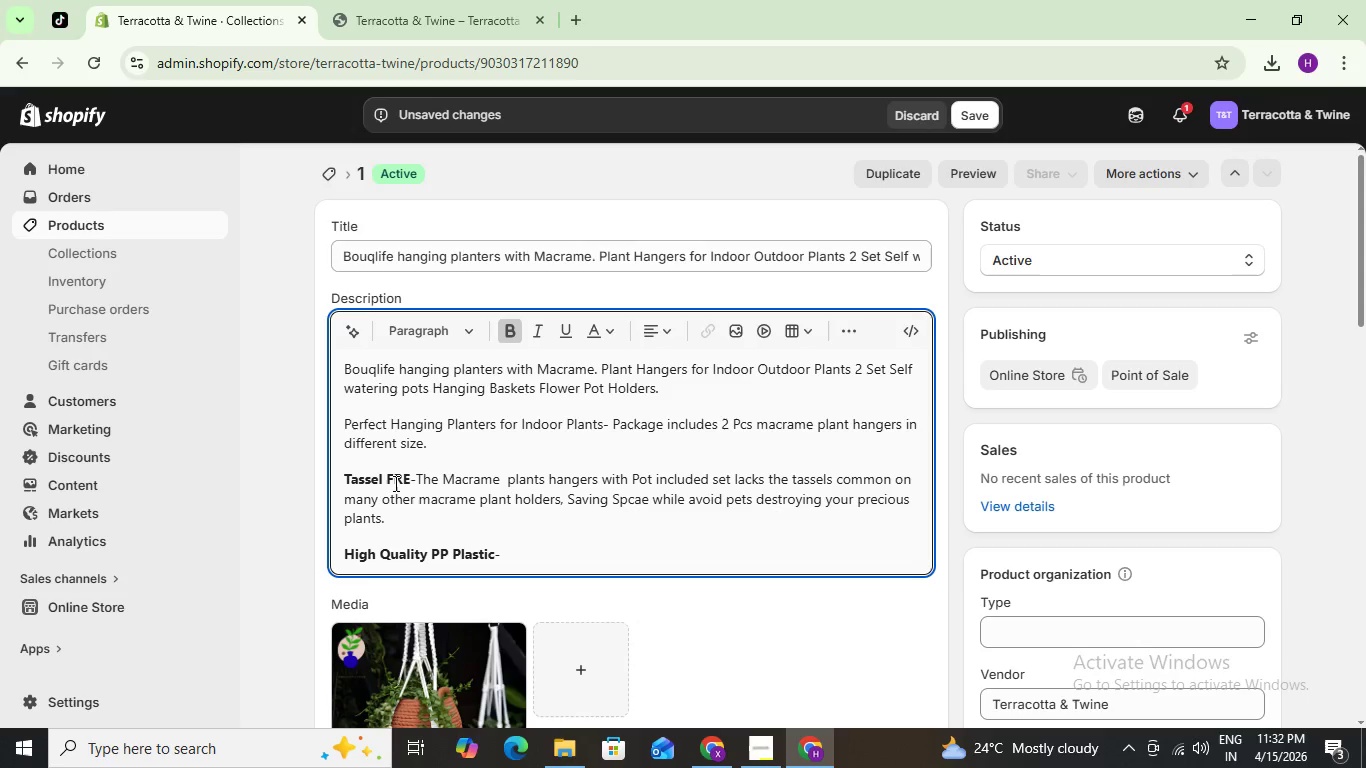 
key(Backspace)
key(Backspace)
key(Backspace)
type(ree)
 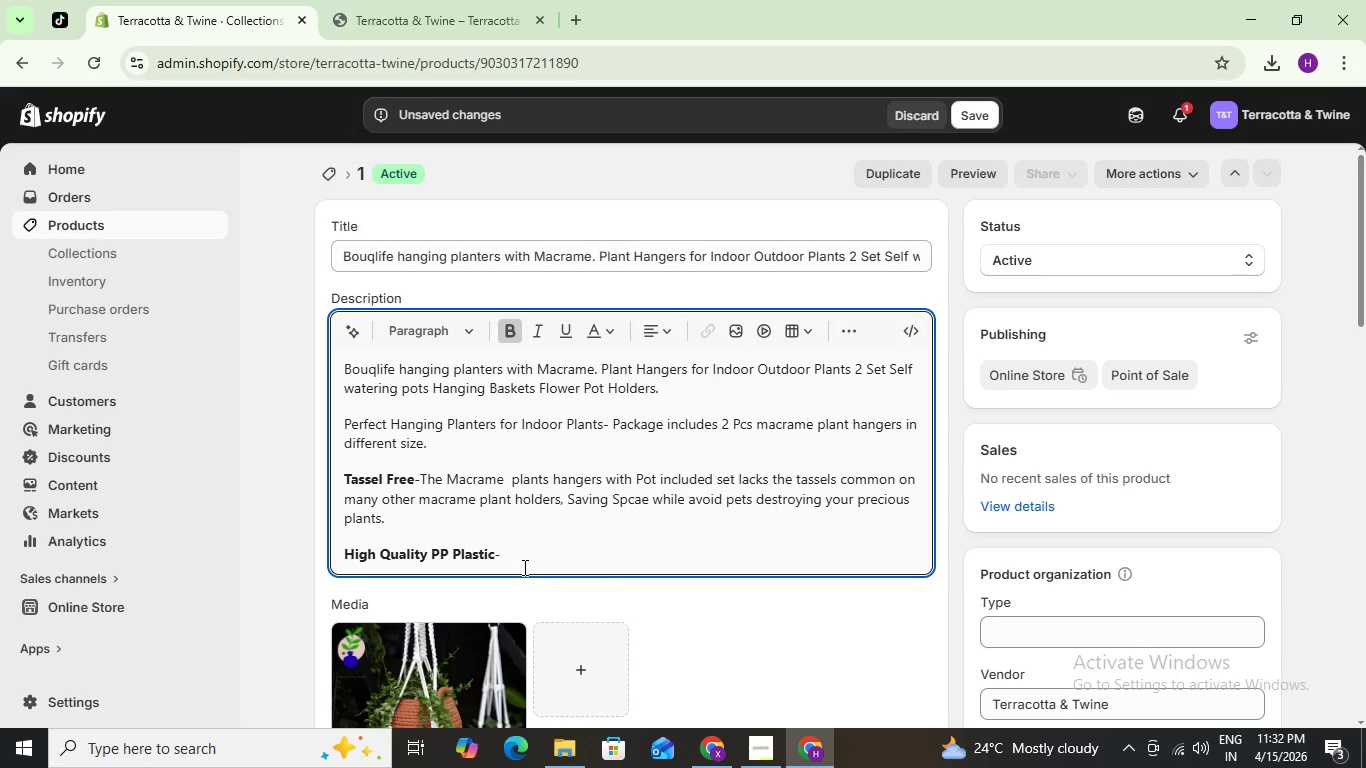 
left_click([515, 562])
 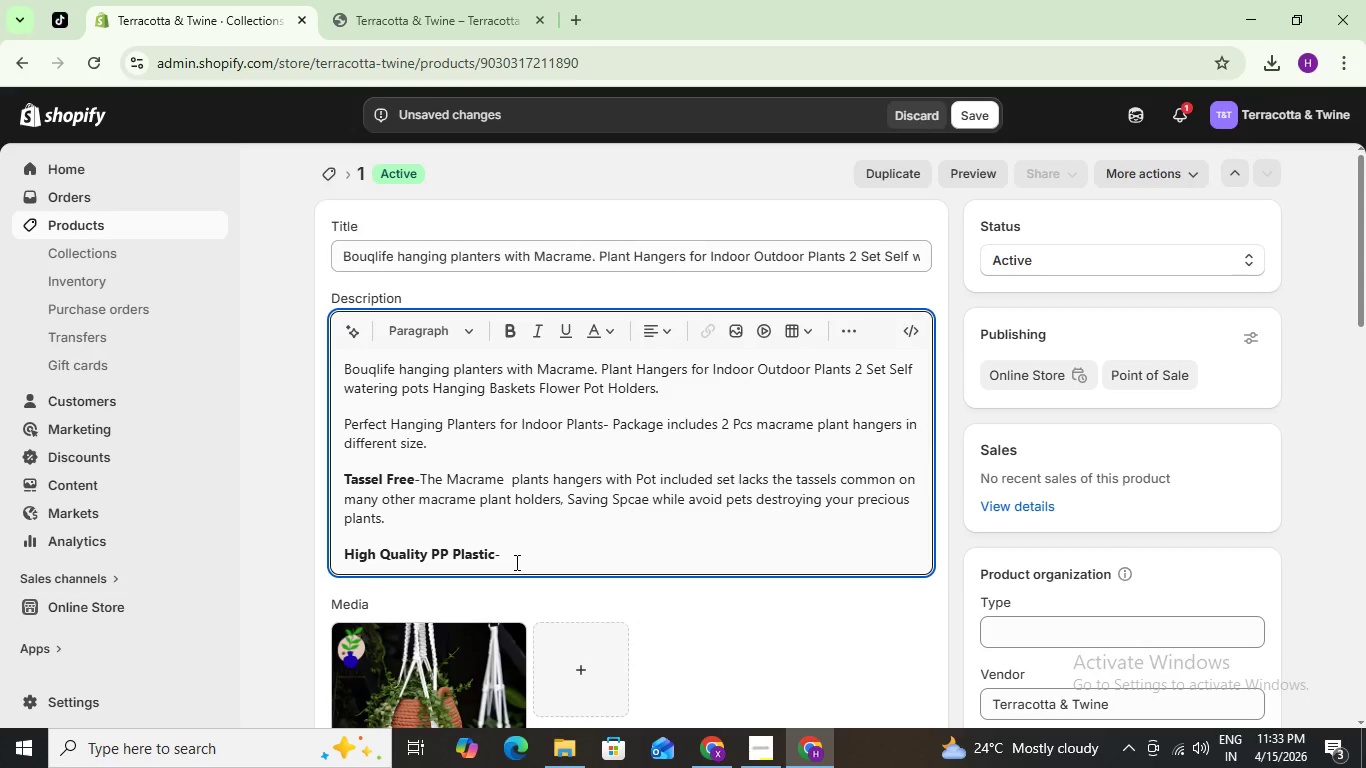 
wait(28.14)
 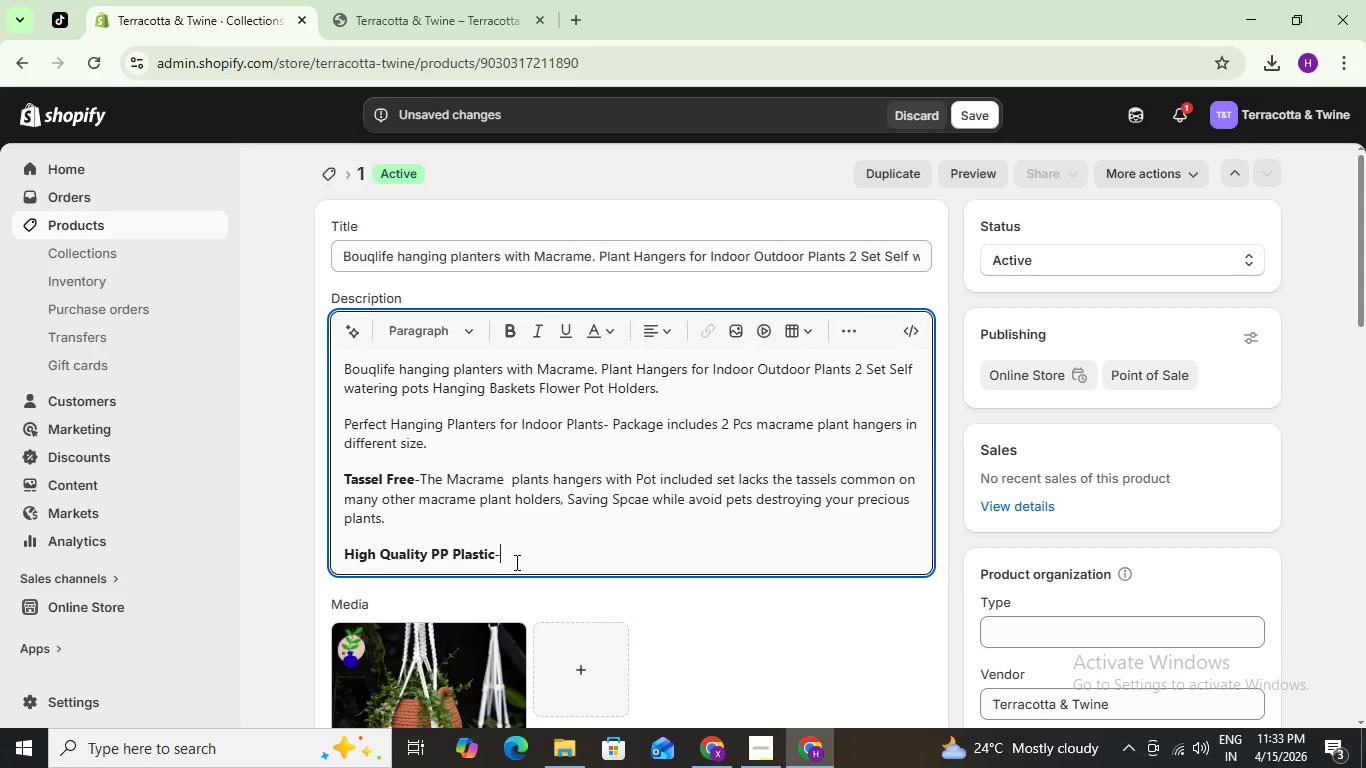 
type(It)
key(Backspace)
key(Backspace)
type(Plants pot designed with)
 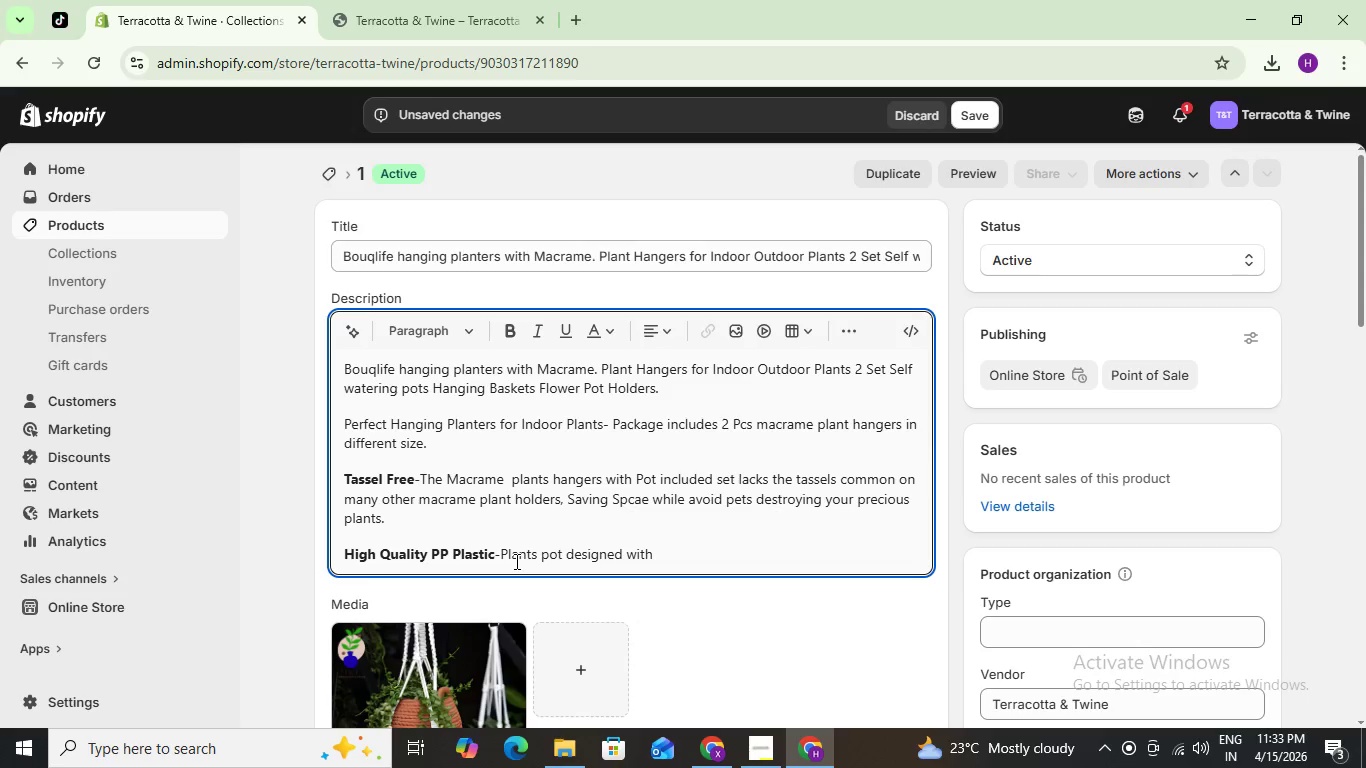 
type( absorbent rope)
 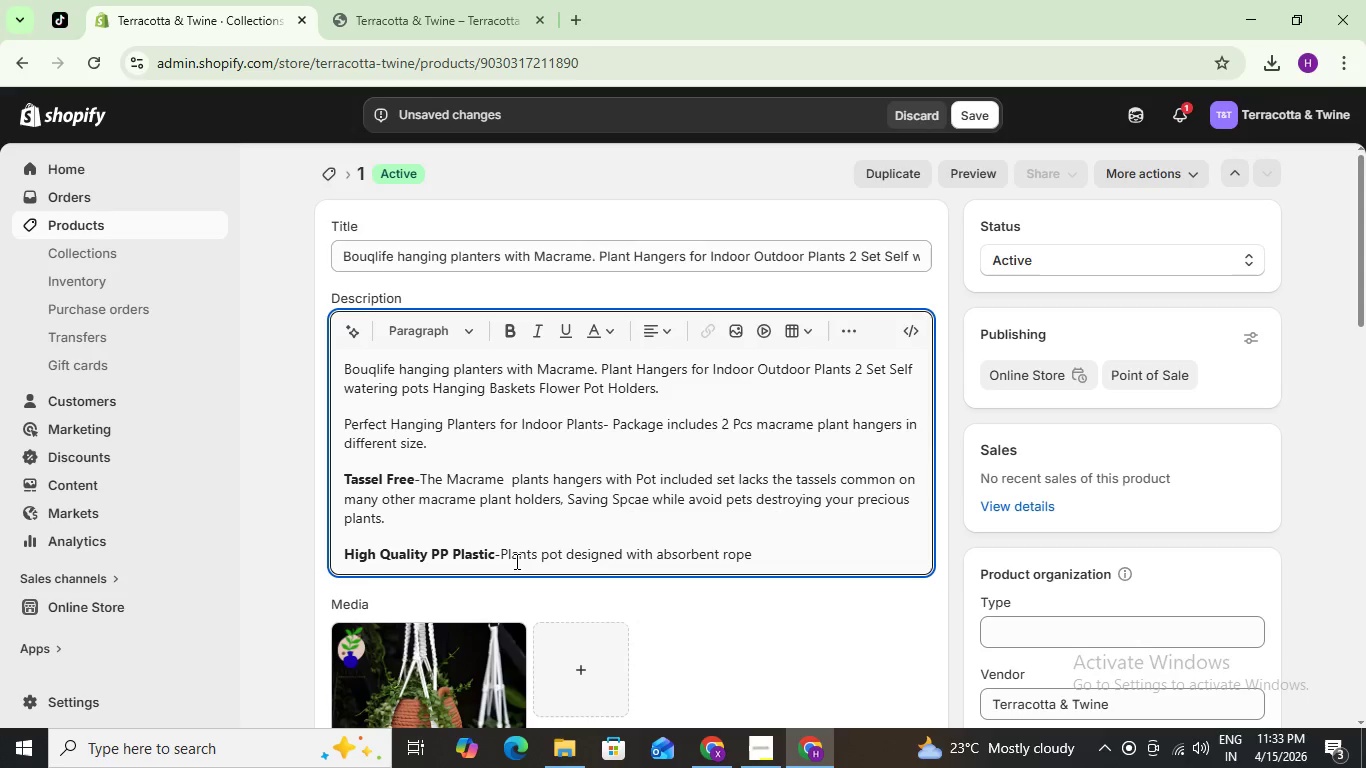 
type( and dectect)
 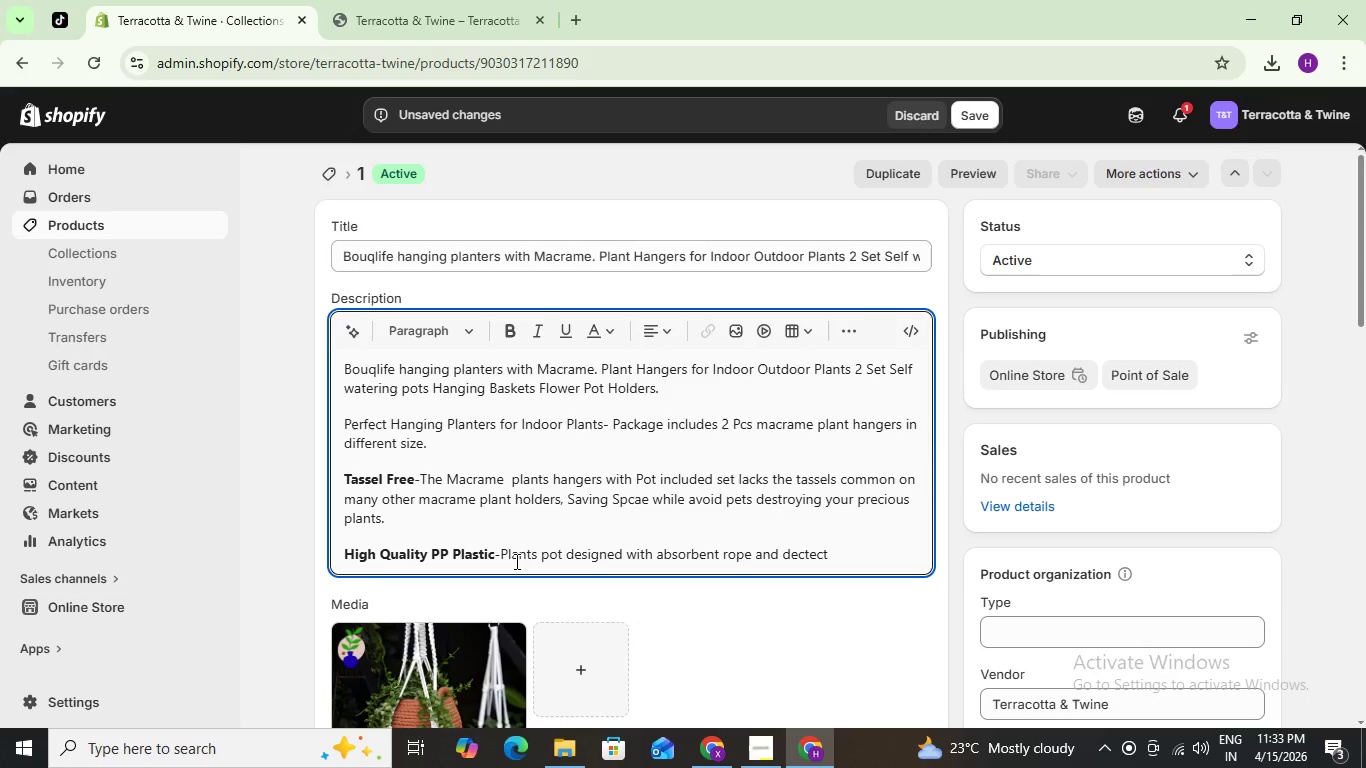 
wait(6.56)
 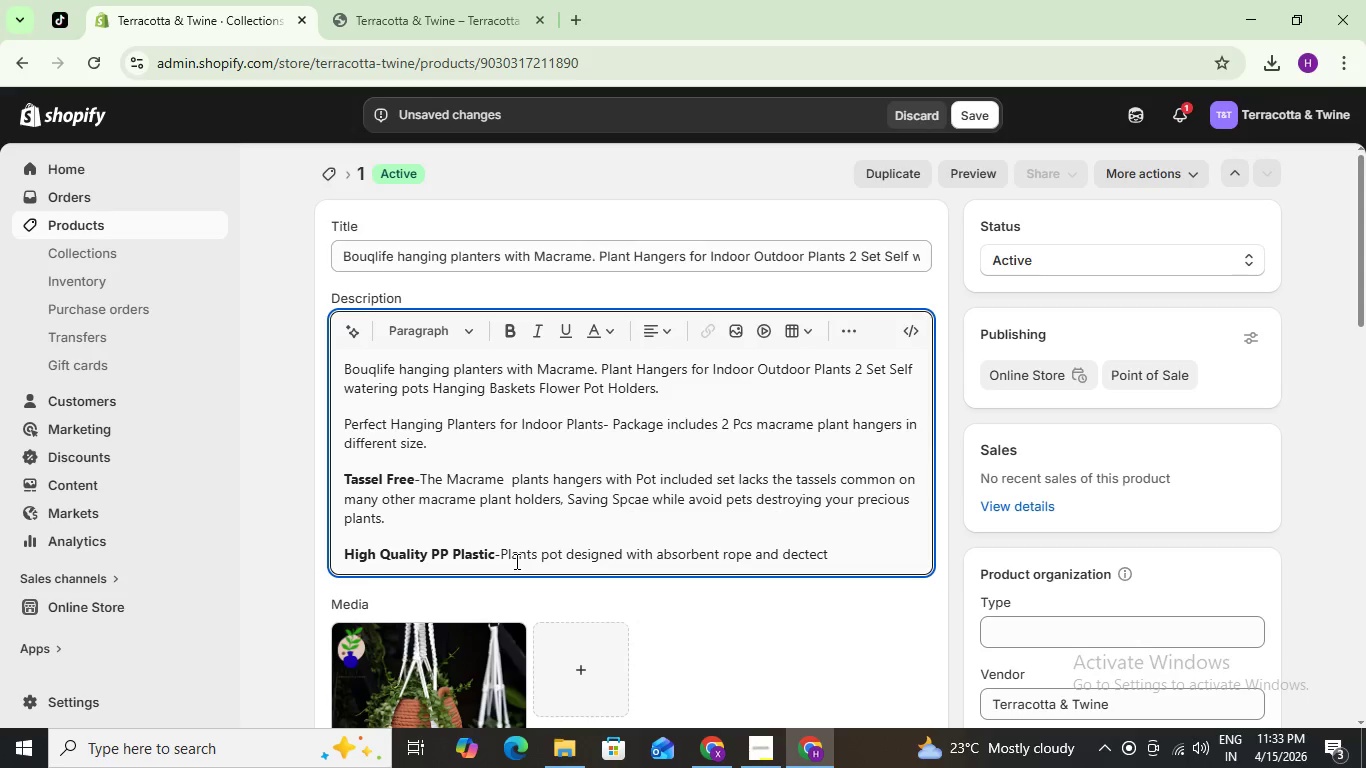 
key(Backspace)
key(Backspace)
key(Backspace)
key(Backspace)
key(Backspace)
type(tectabk)
key(Backspace)
type(le )
 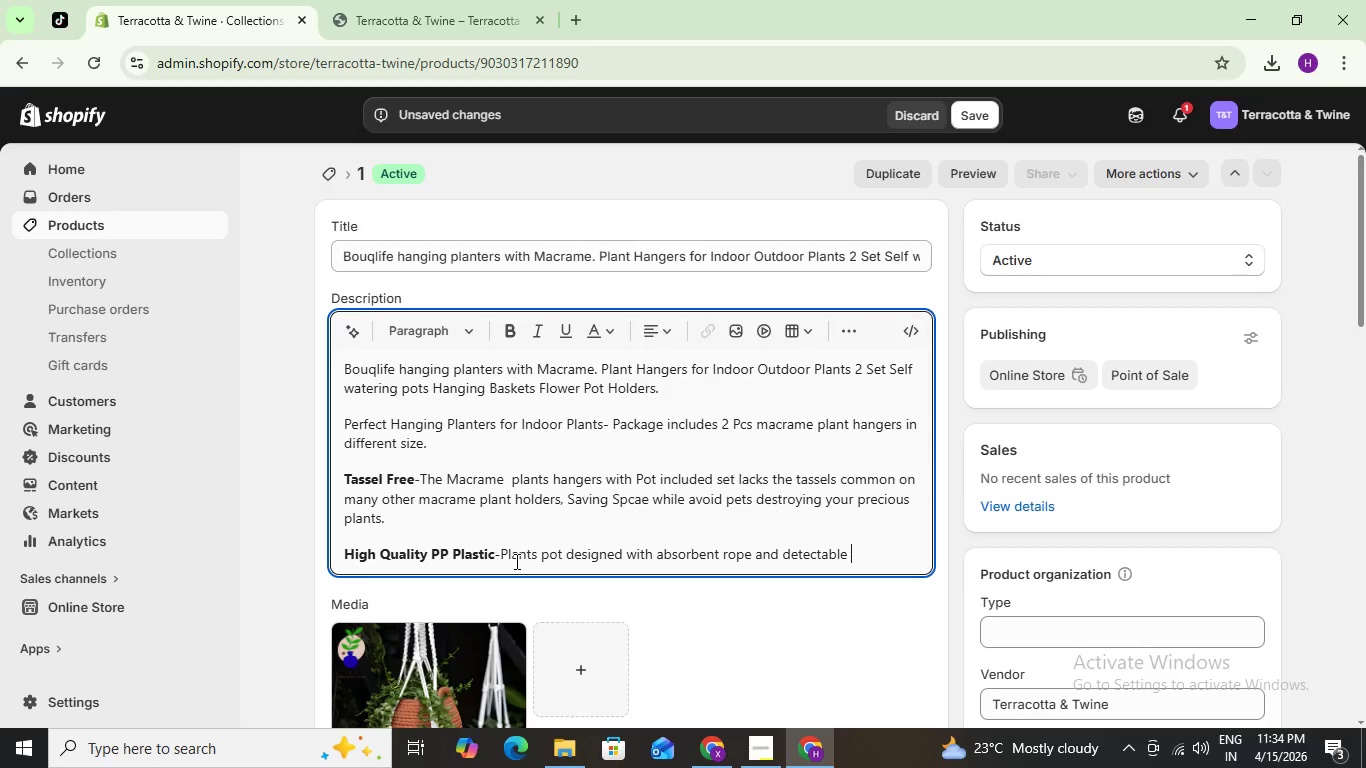 
type(water reservoir.)
 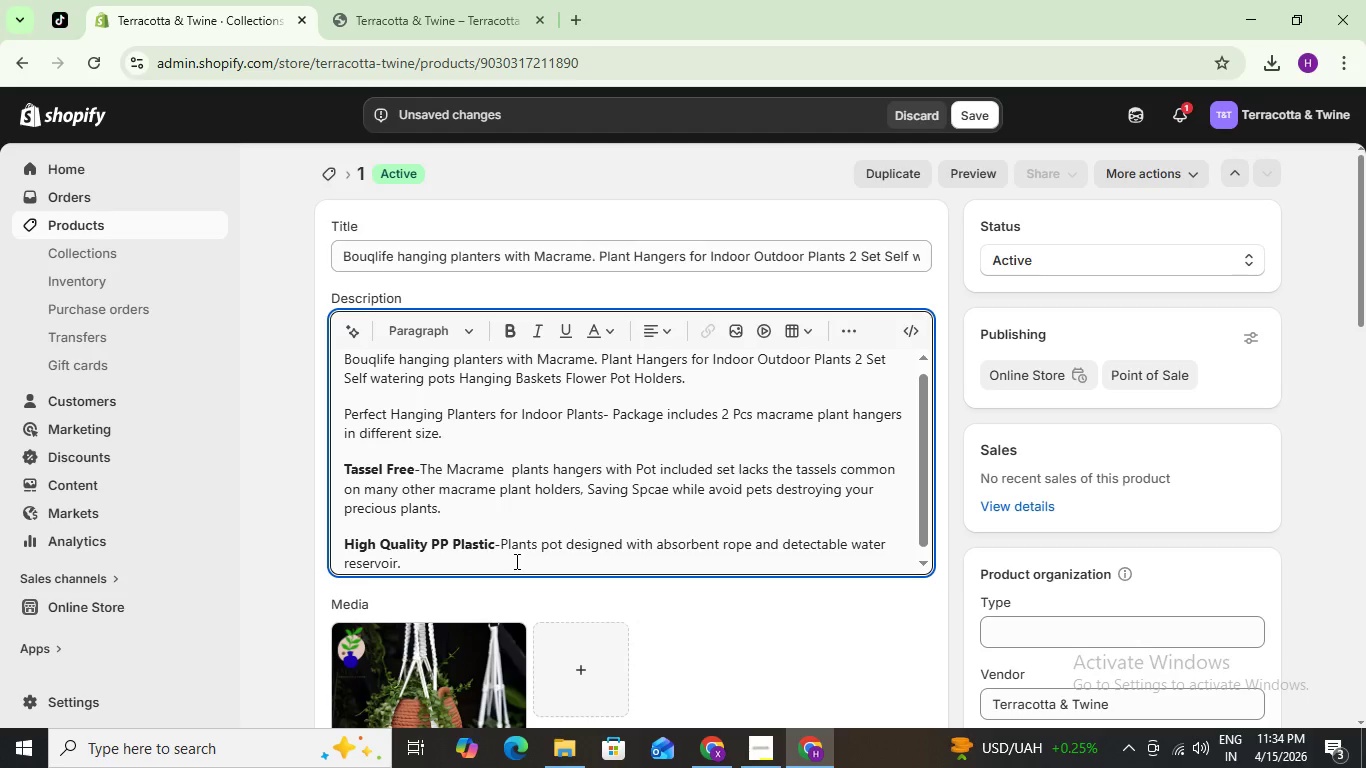 
key(Enter)
 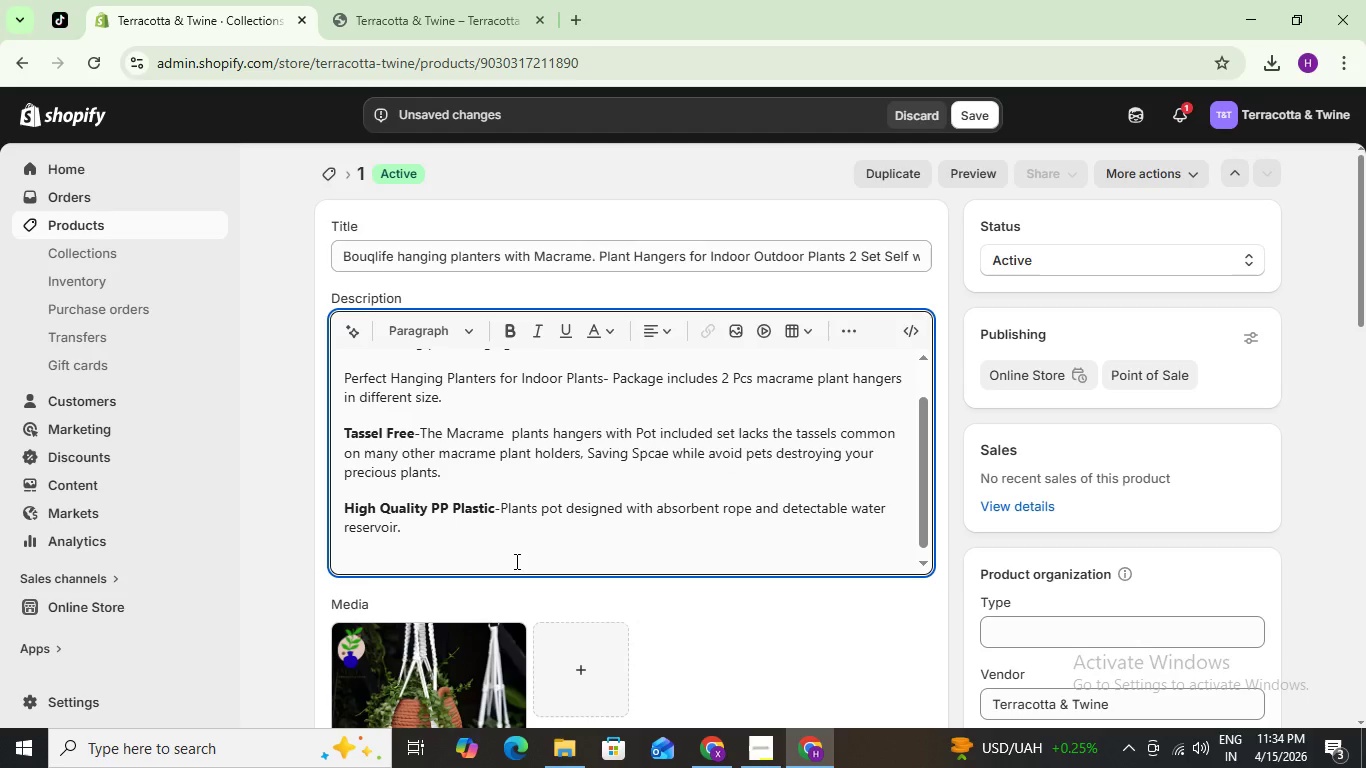 
type(The)
 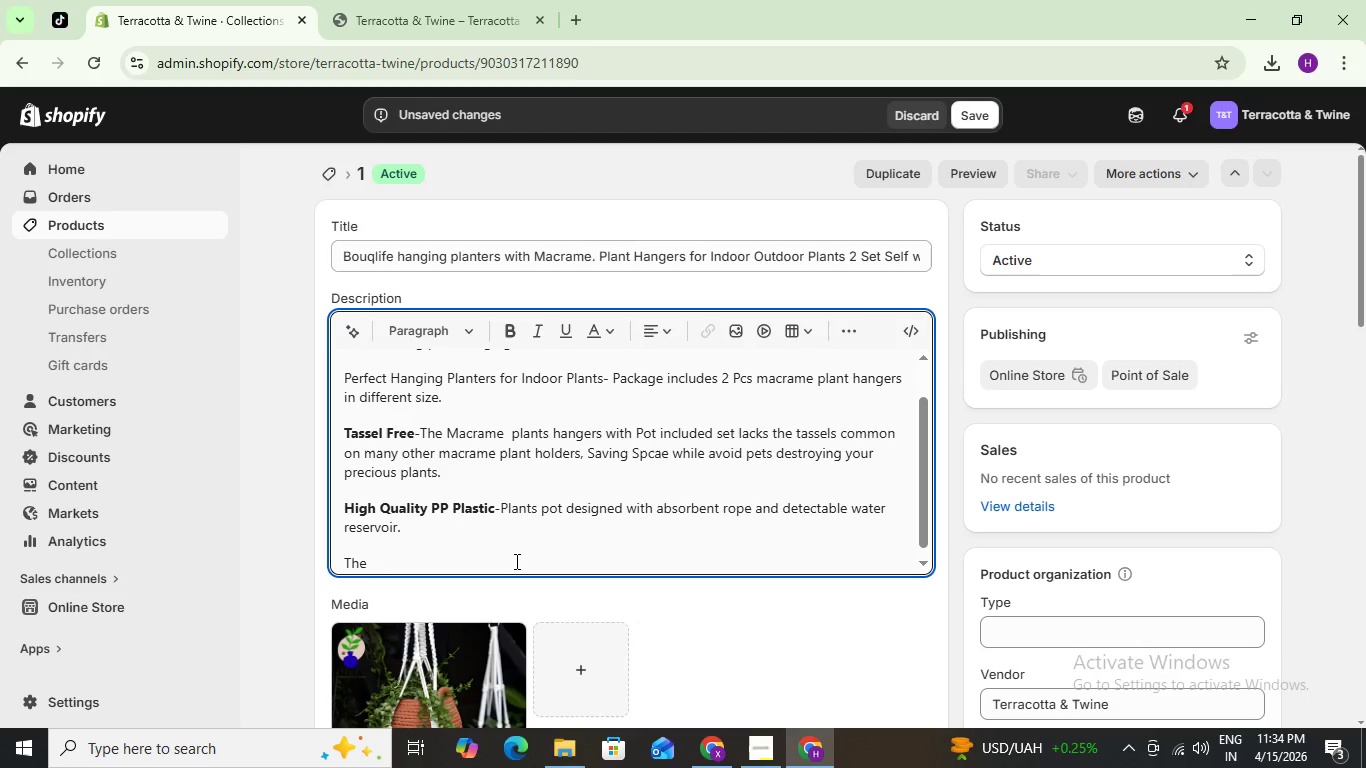 
wait(7.5)
 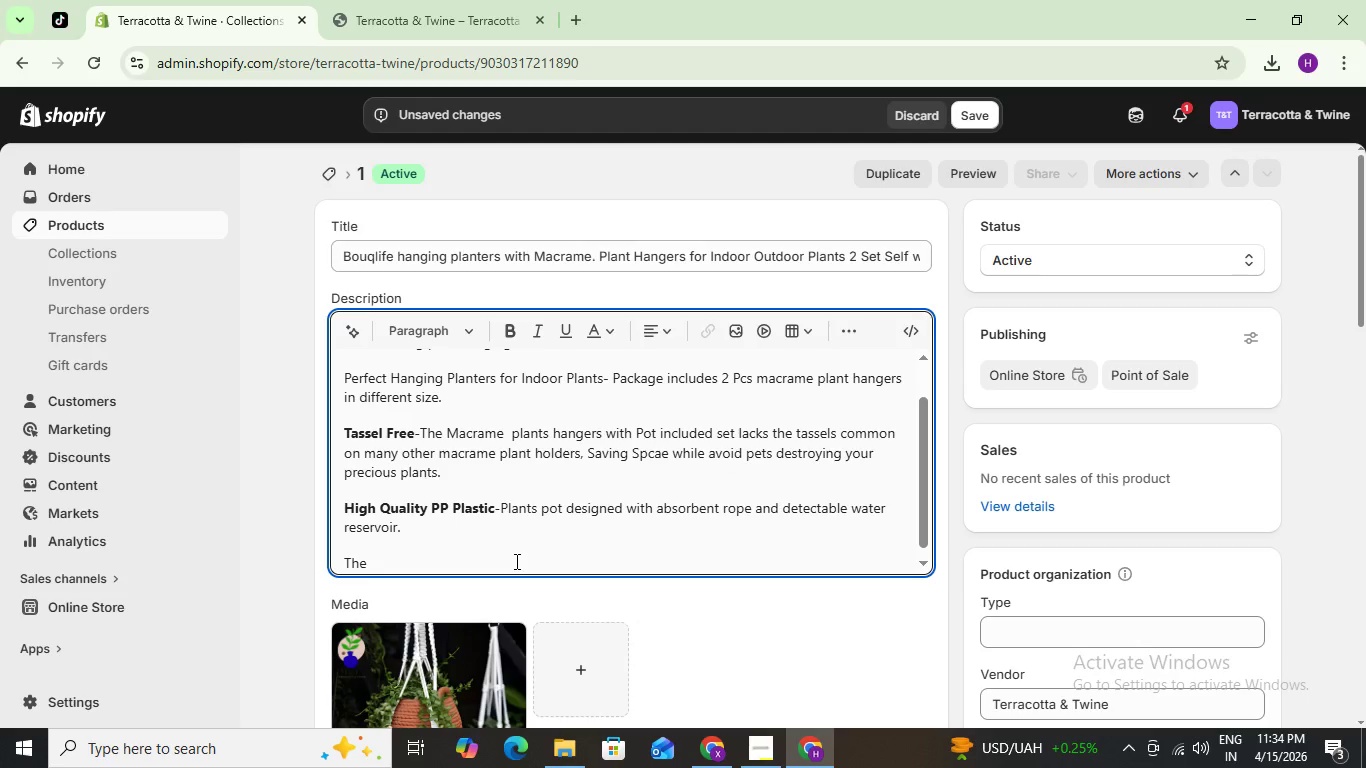 
type( Excell water will be storaged in the bottom)
 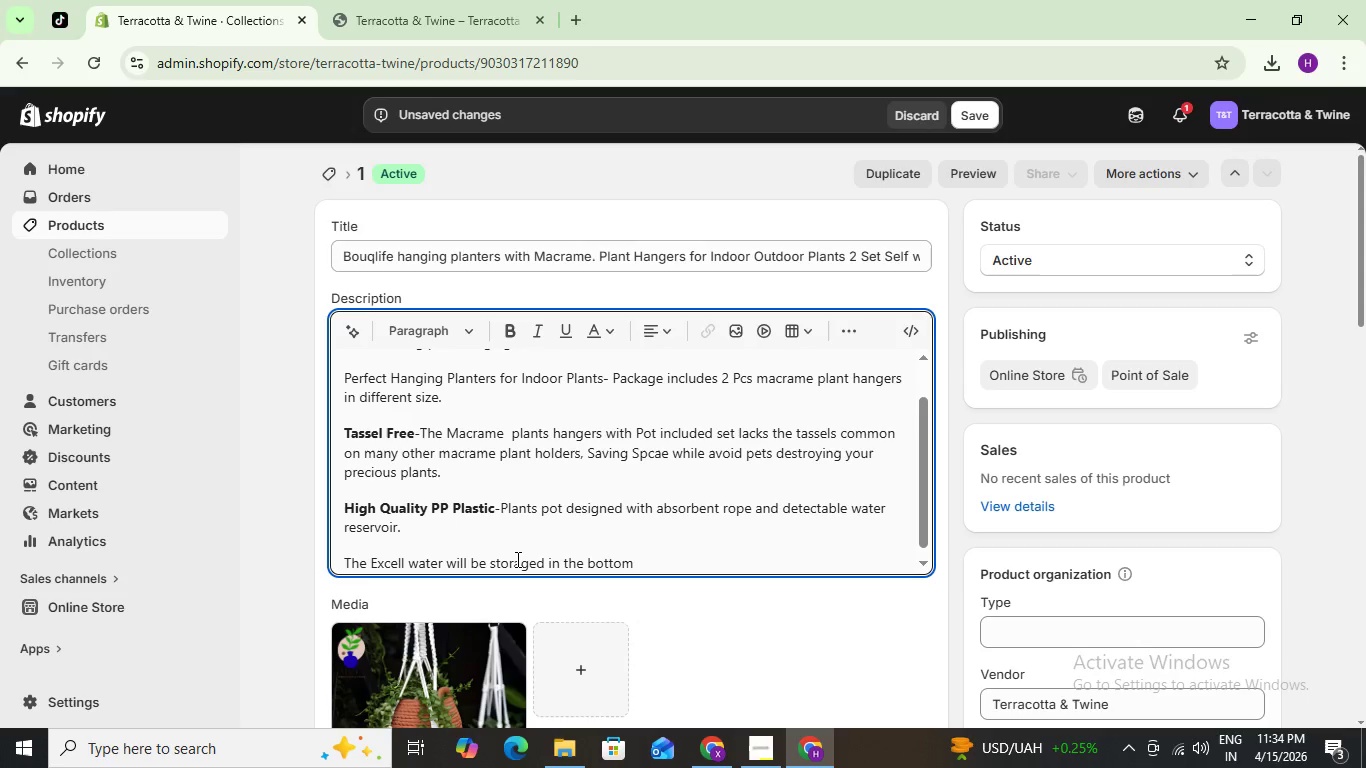 
type(nu)
key(Backspace)
key(Backspace)
type(.)
 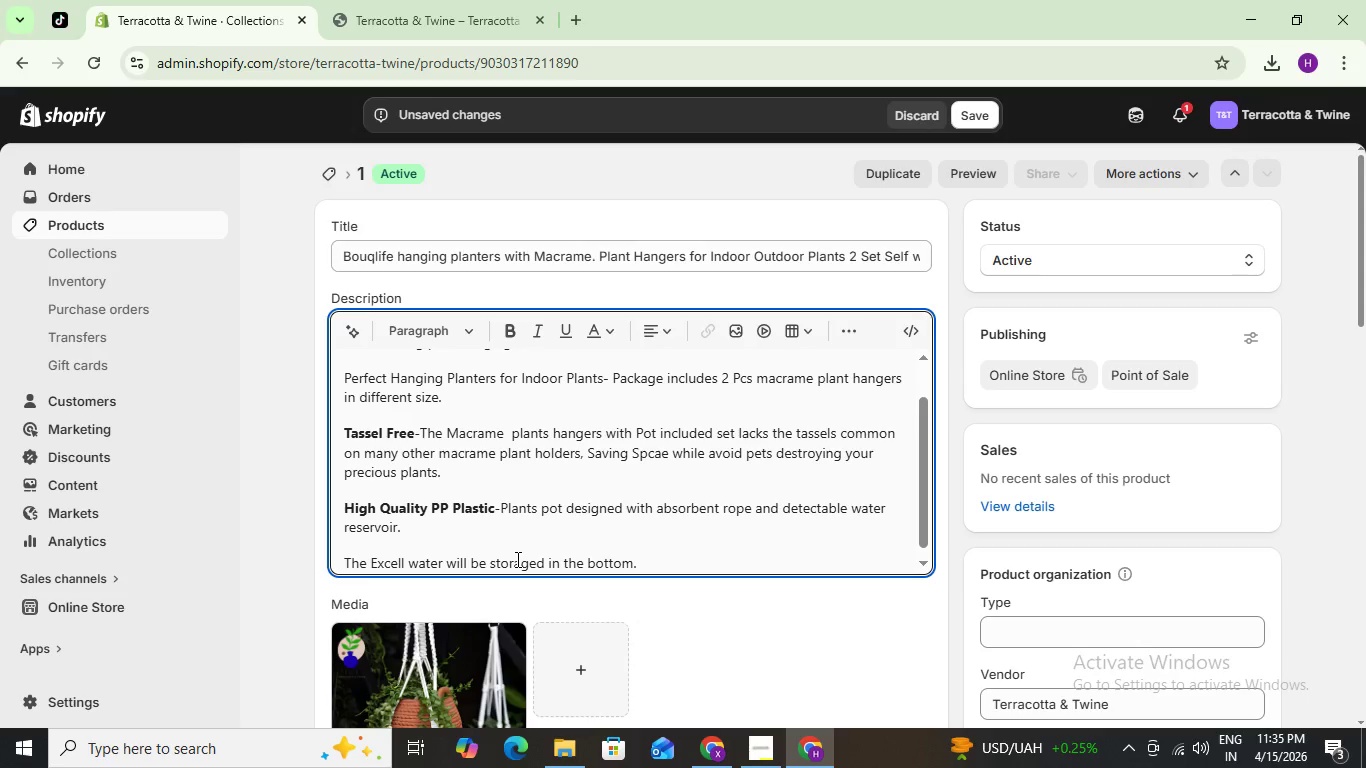 
wait(18.11)
 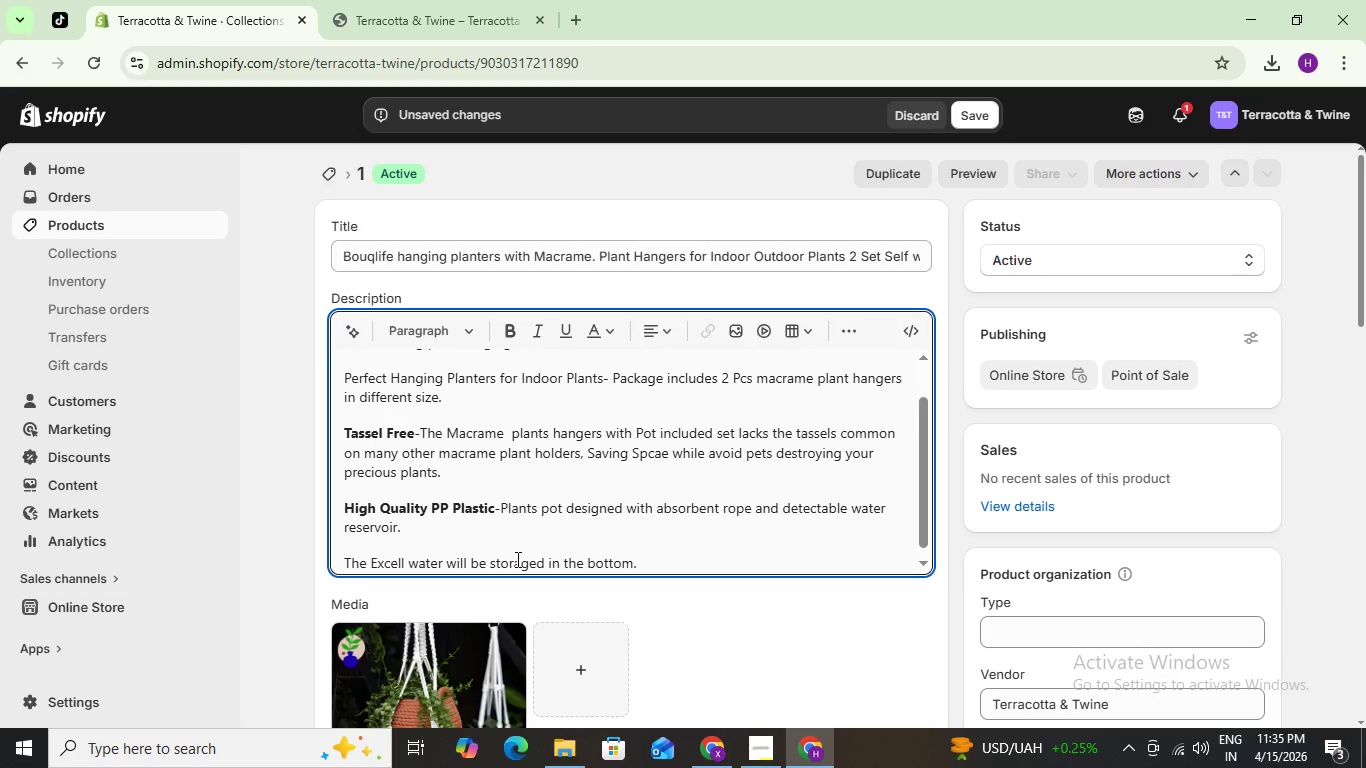 
type( Indoor plants drink the water through the rope)
 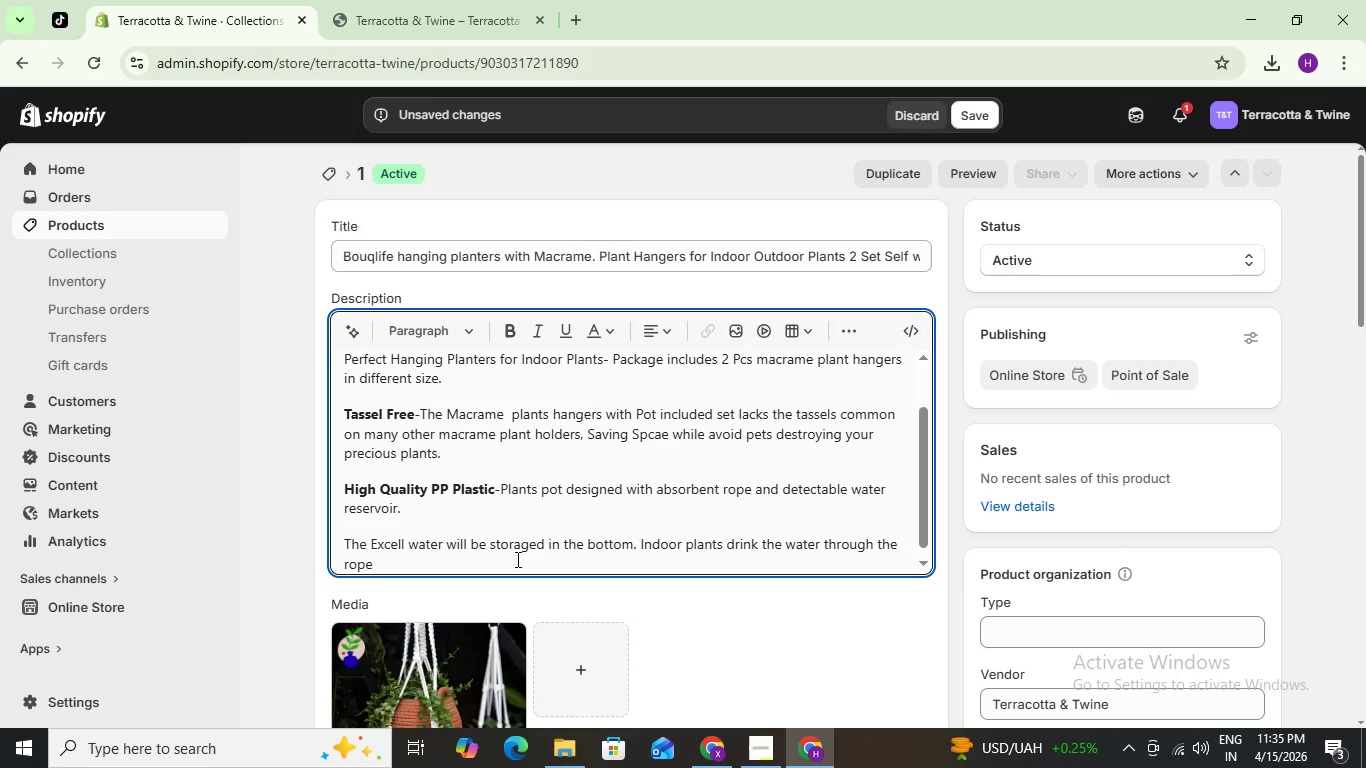 
wait(8.67)
 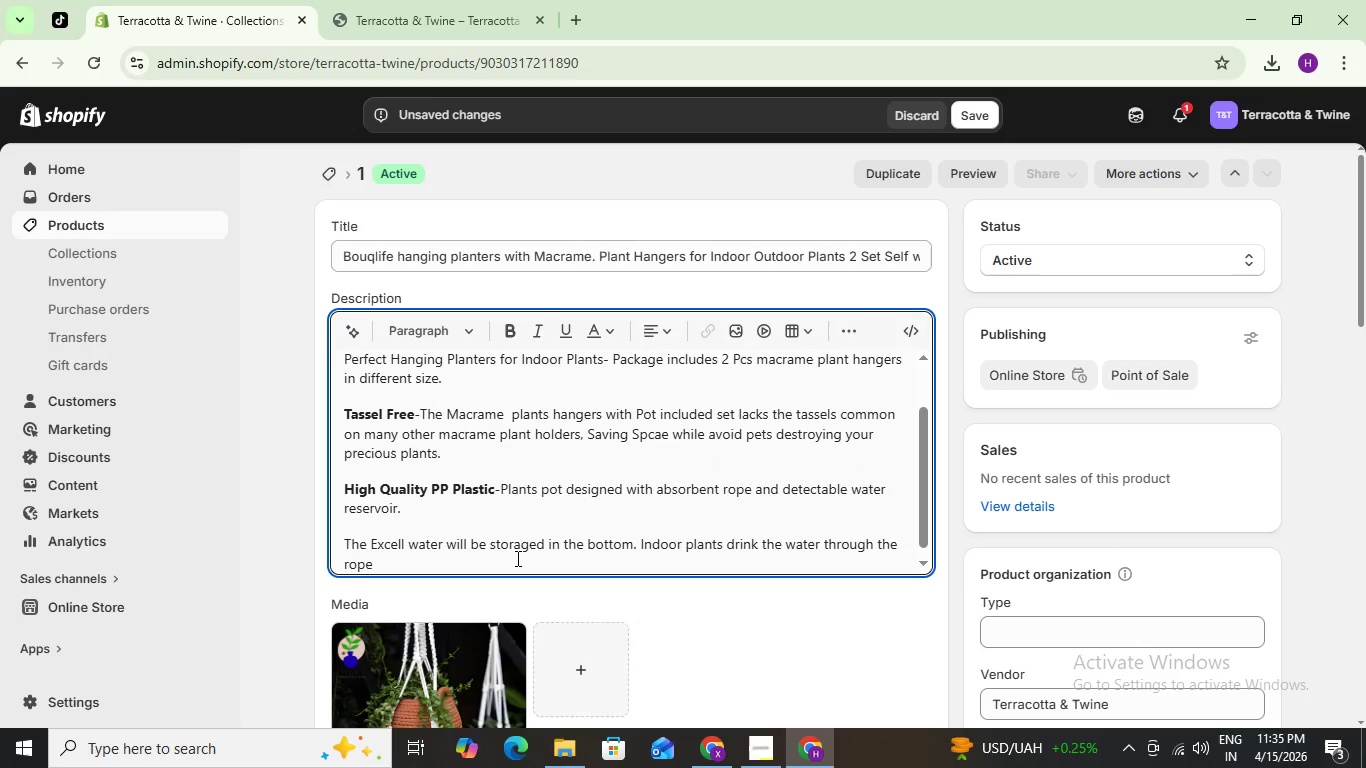 
type( or there)
 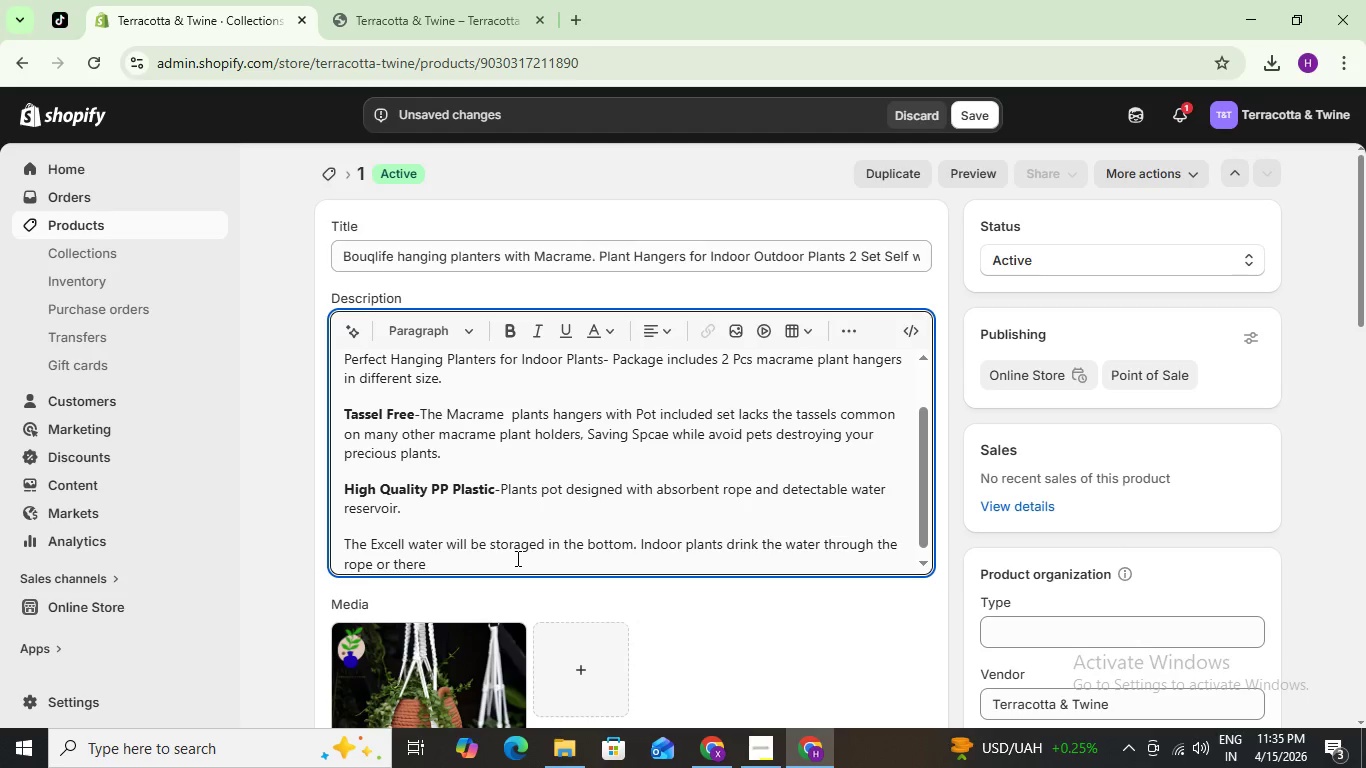 
key(Backspace)
key(Backspace)
type(ir roots)
 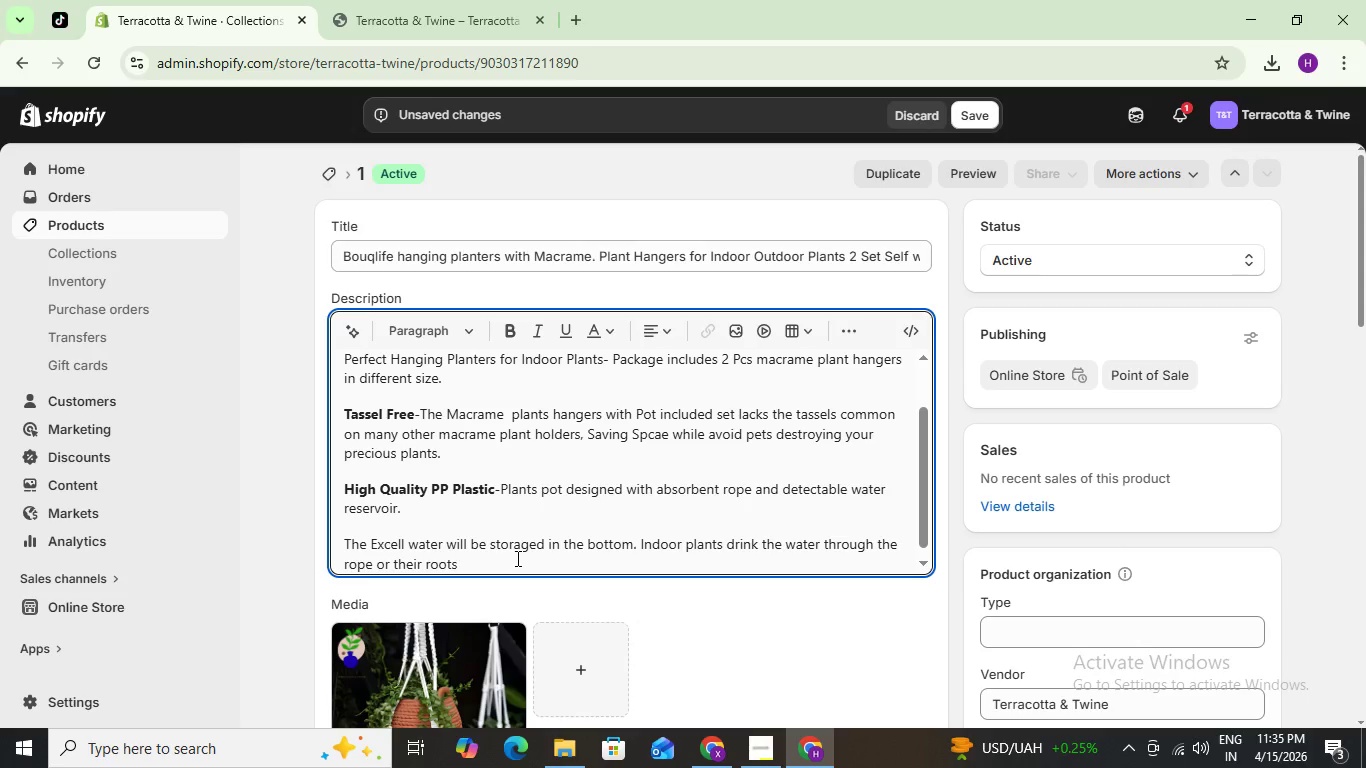 
key(Period)
 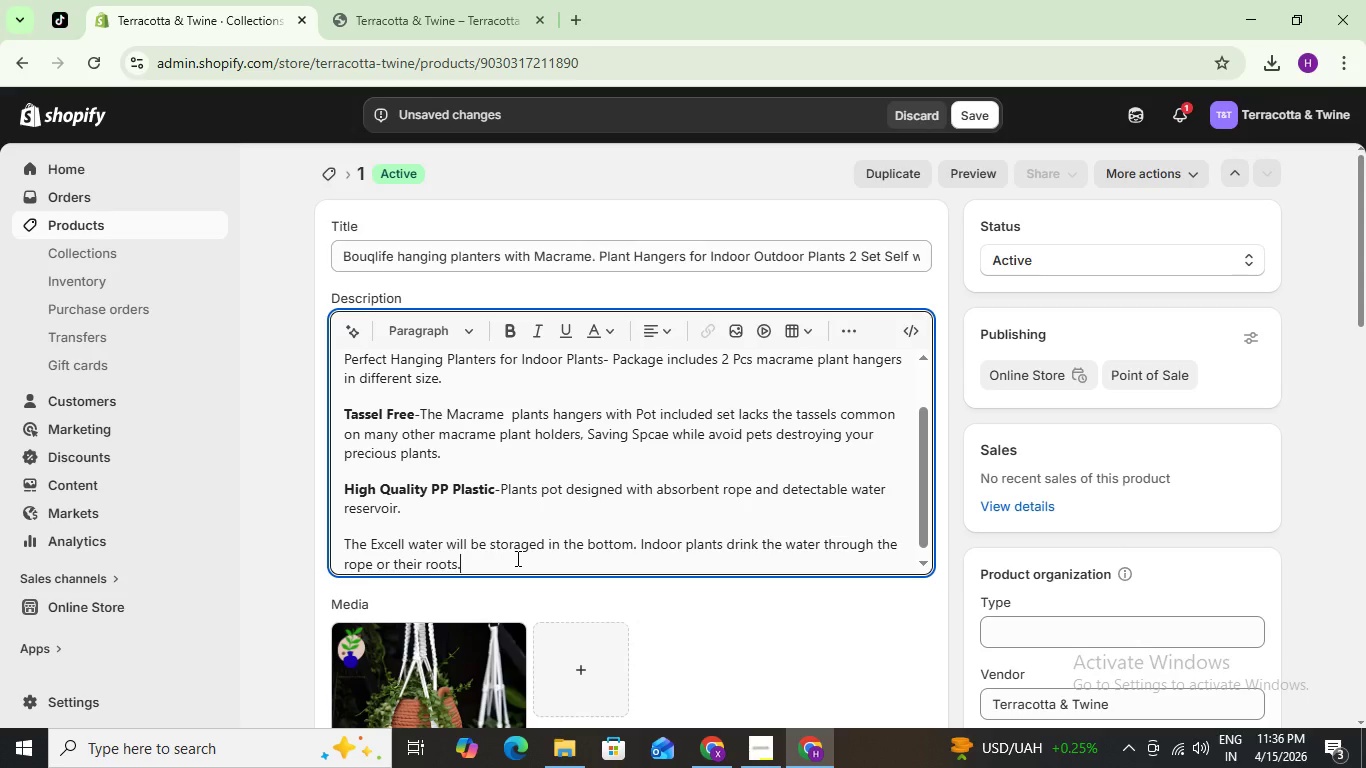 
wait(12.62)
 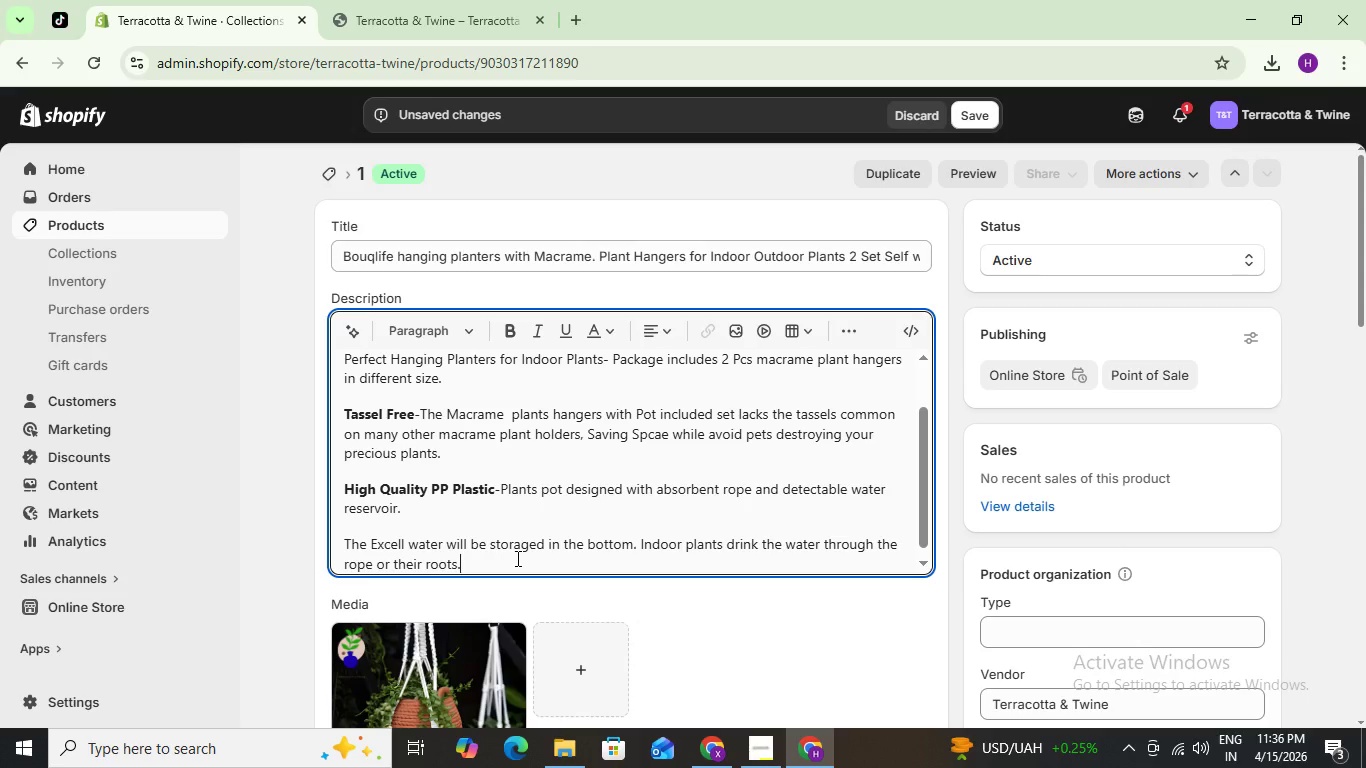 
key(Enter)
 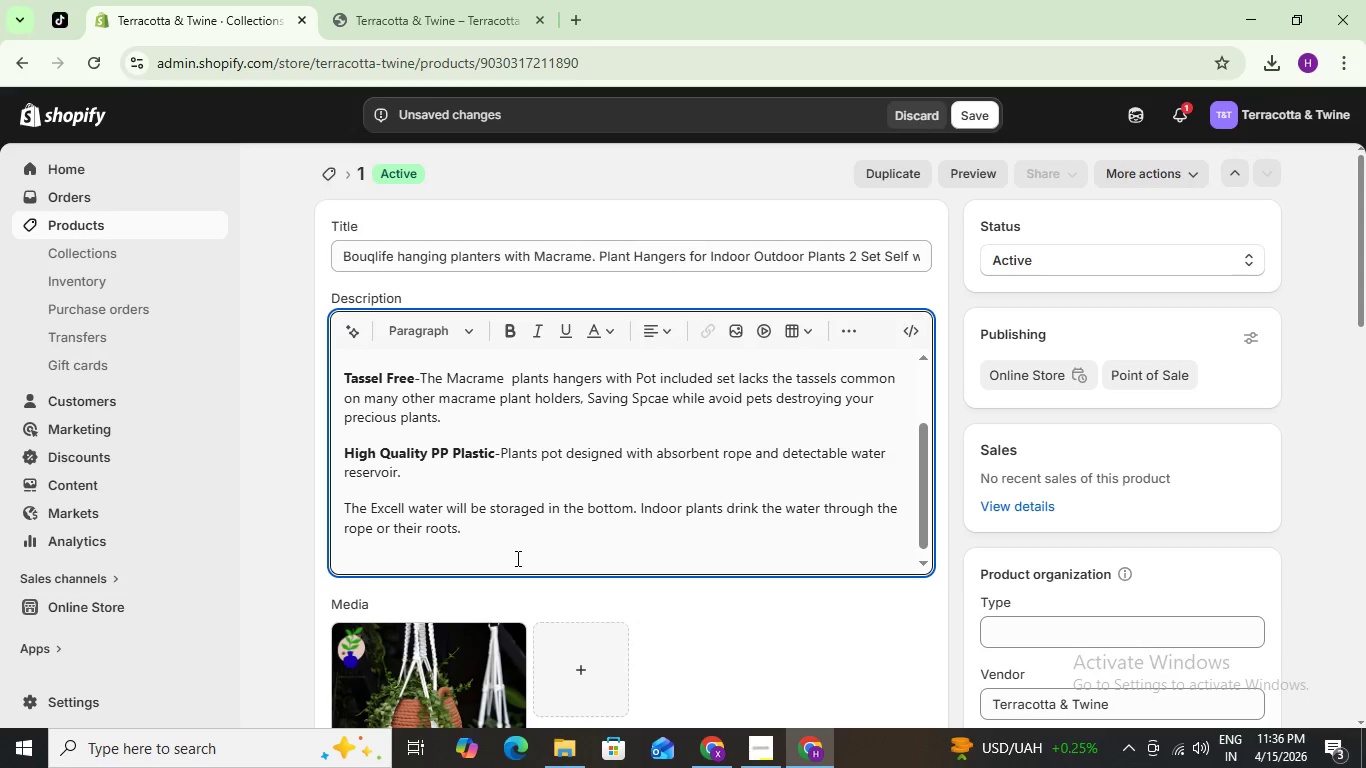 
hold_key(key=ShiftLeft, duration=0.89)
 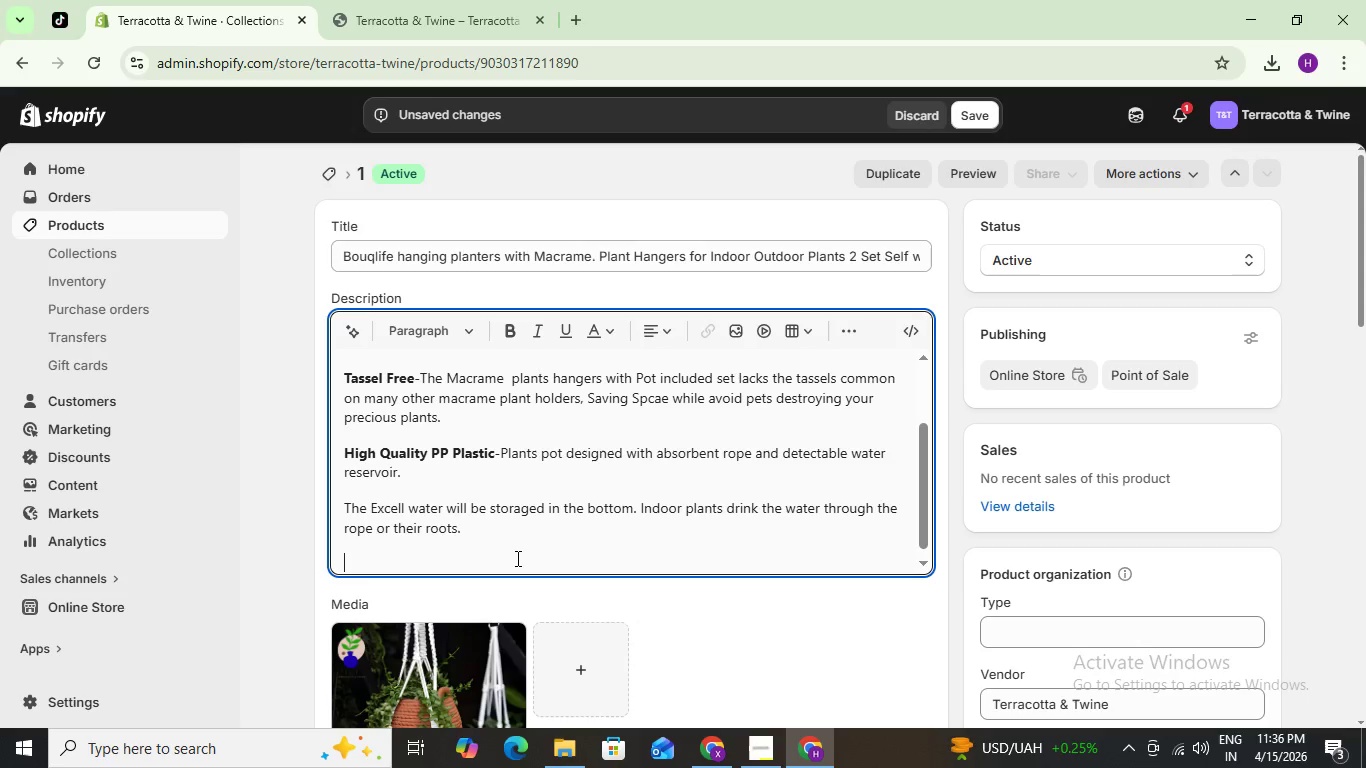 
key(Control+B)
 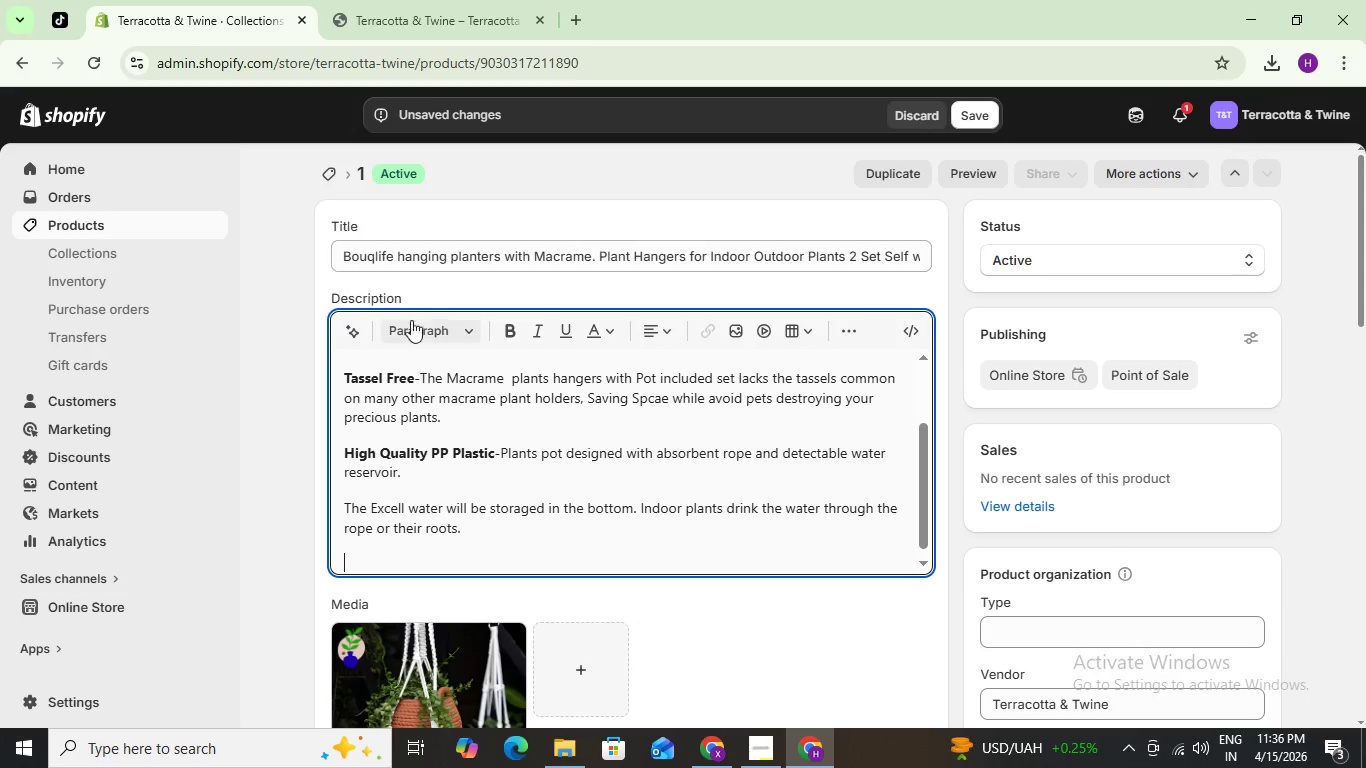 
left_click([511, 331])
 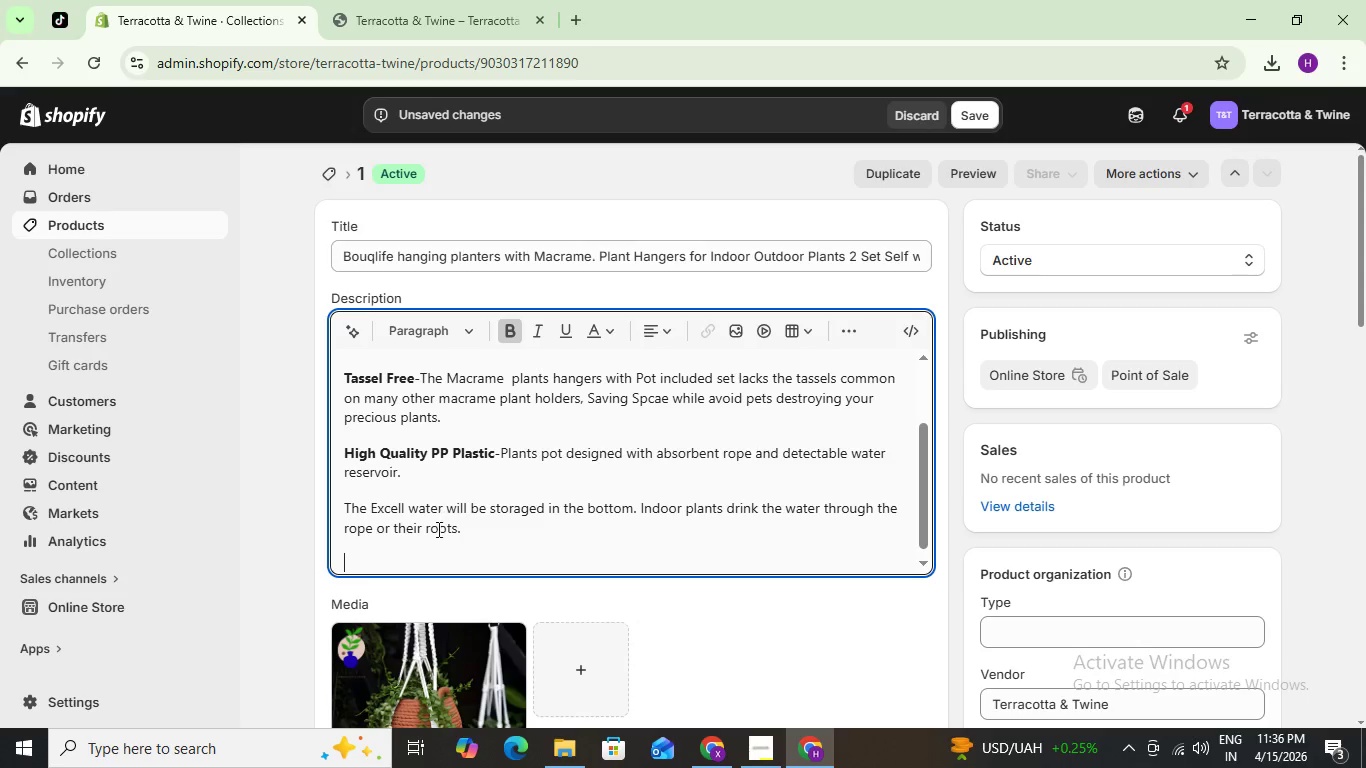 
type(ECO)
 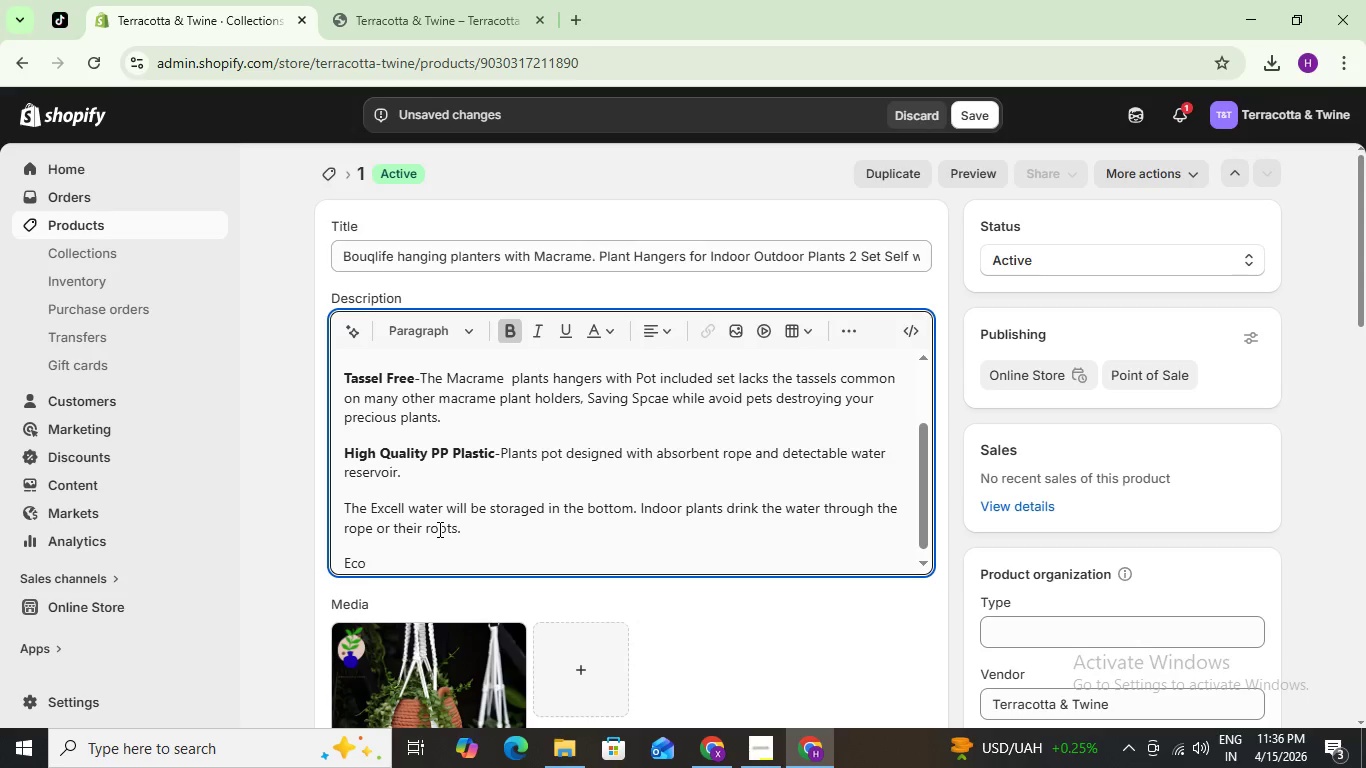 
type(_Friendly and Solid:)
 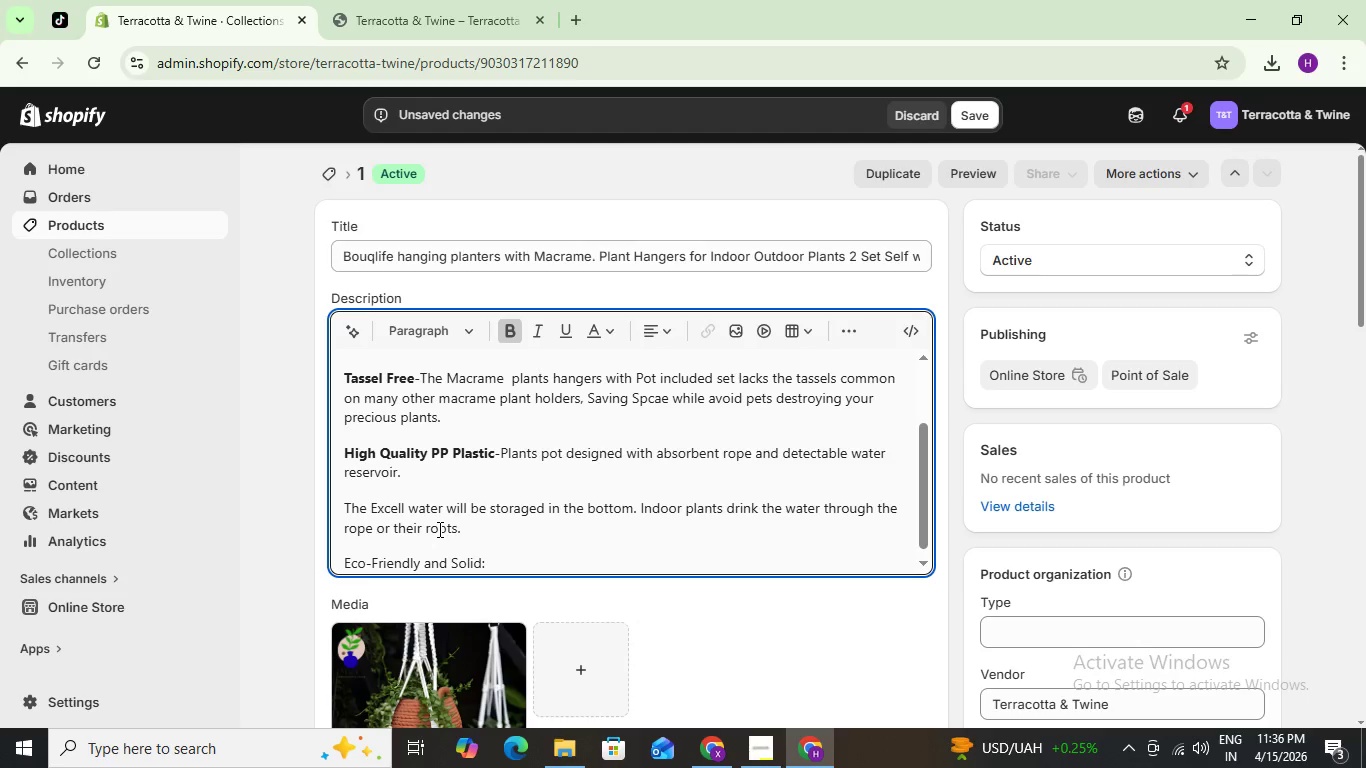 
left_click([542, 561])
 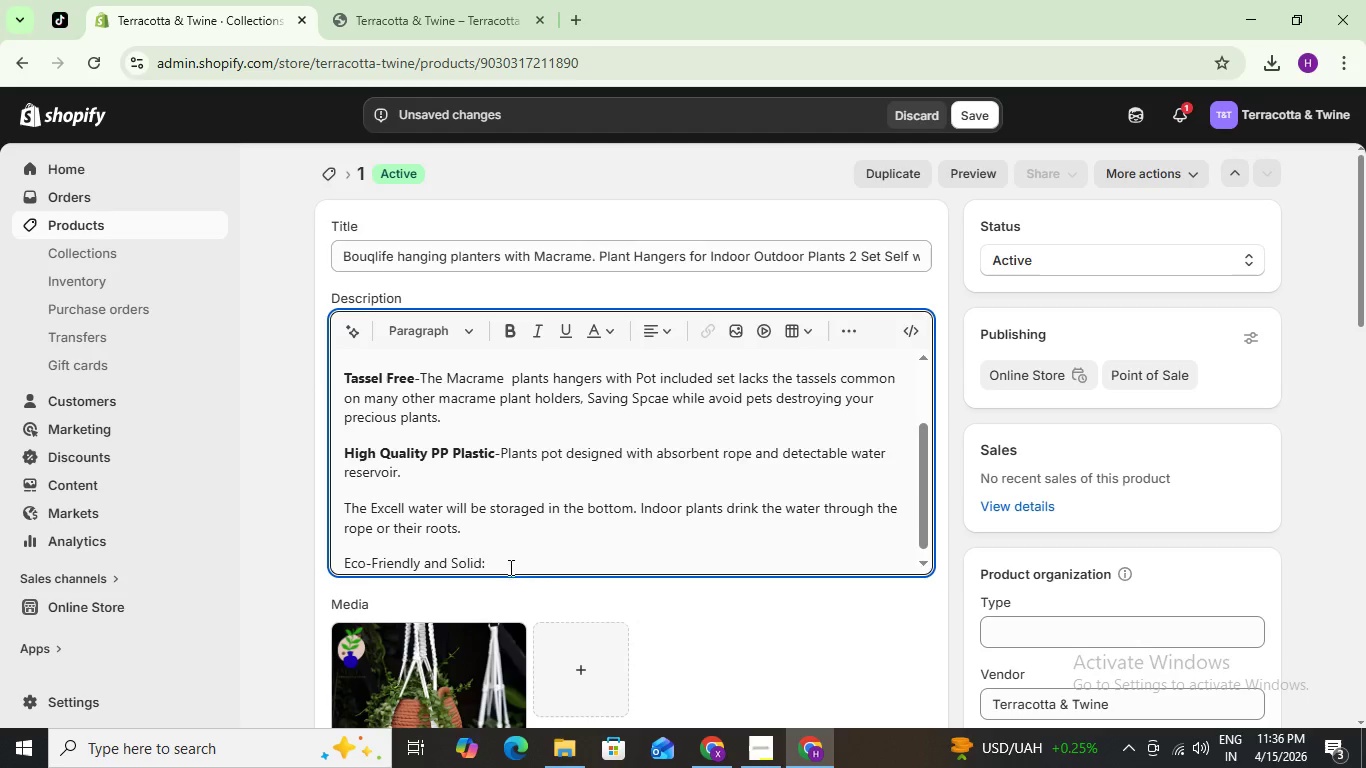 
left_click_drag(start_coordinate=[512, 566], to_coordinate=[339, 553])
 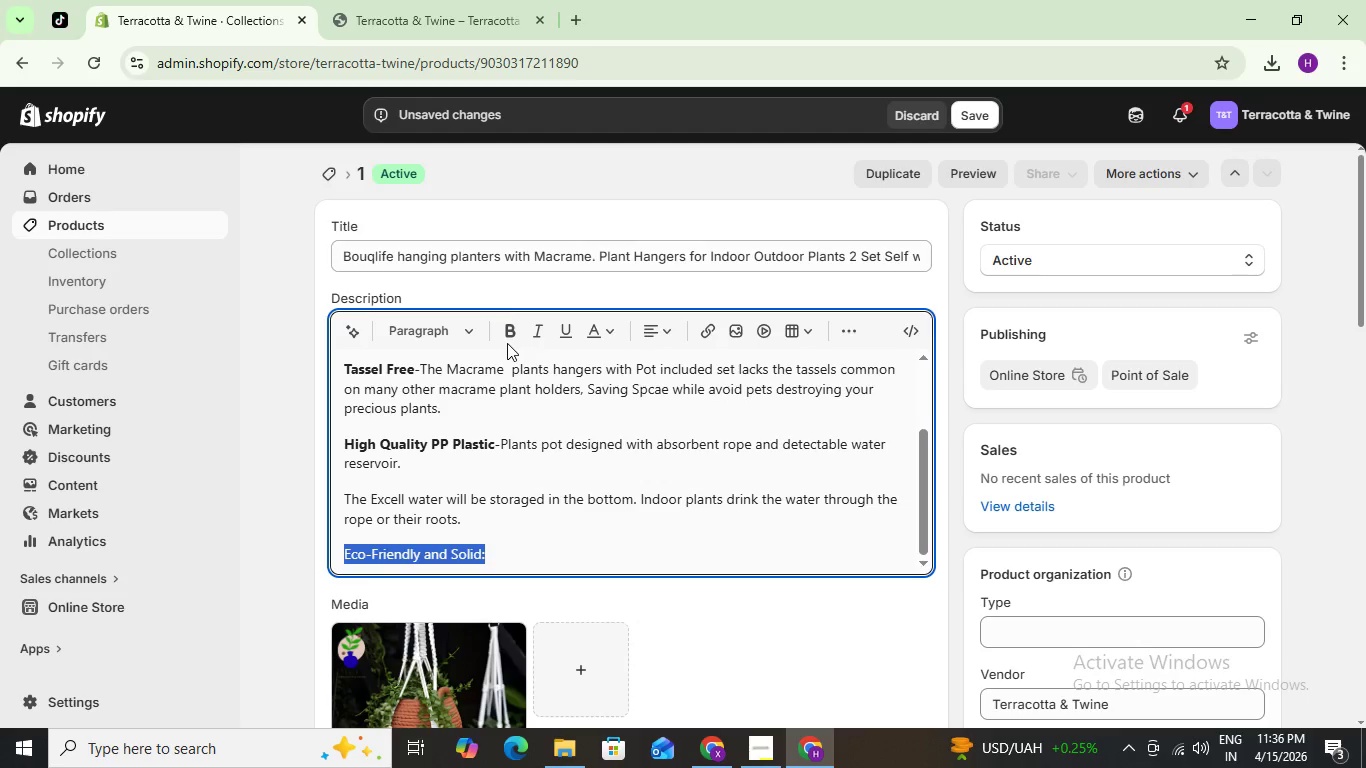 
left_click([508, 335])
 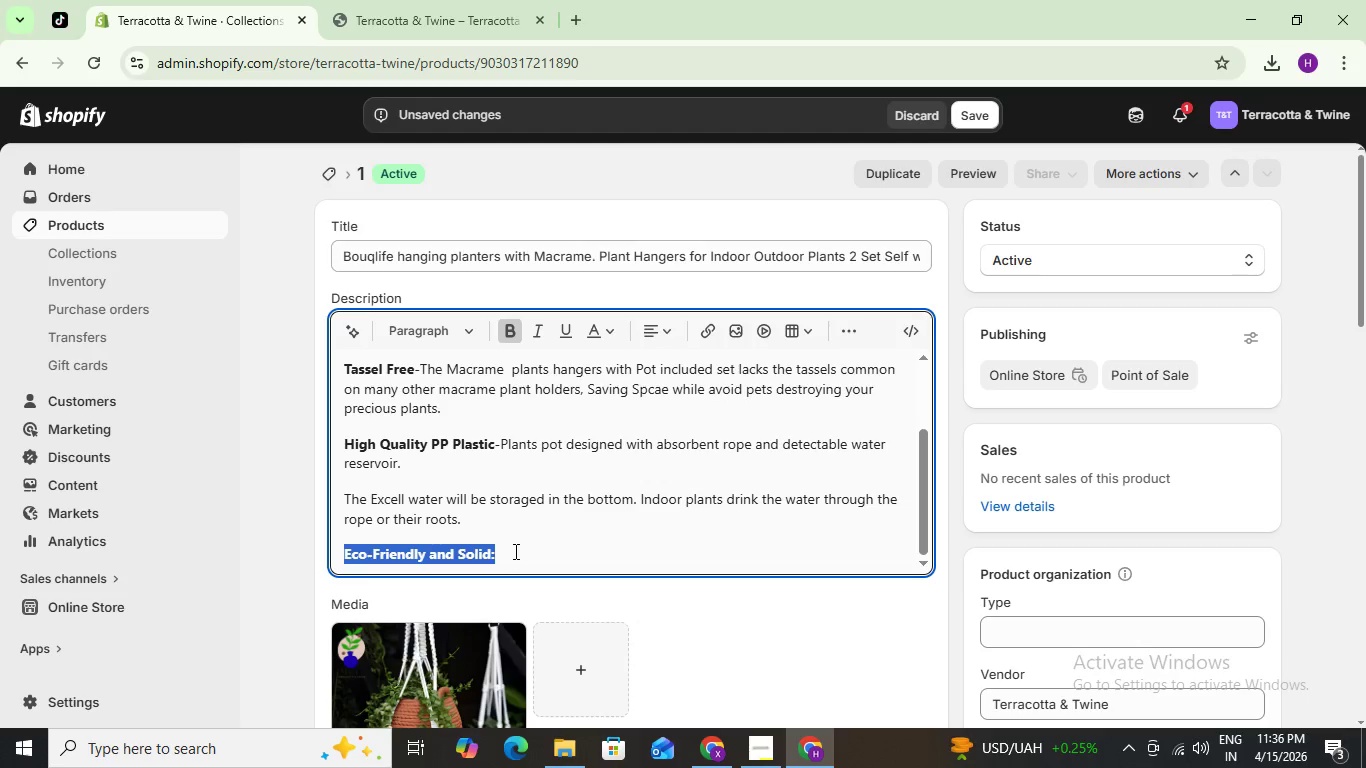 
left_click([513, 552])
 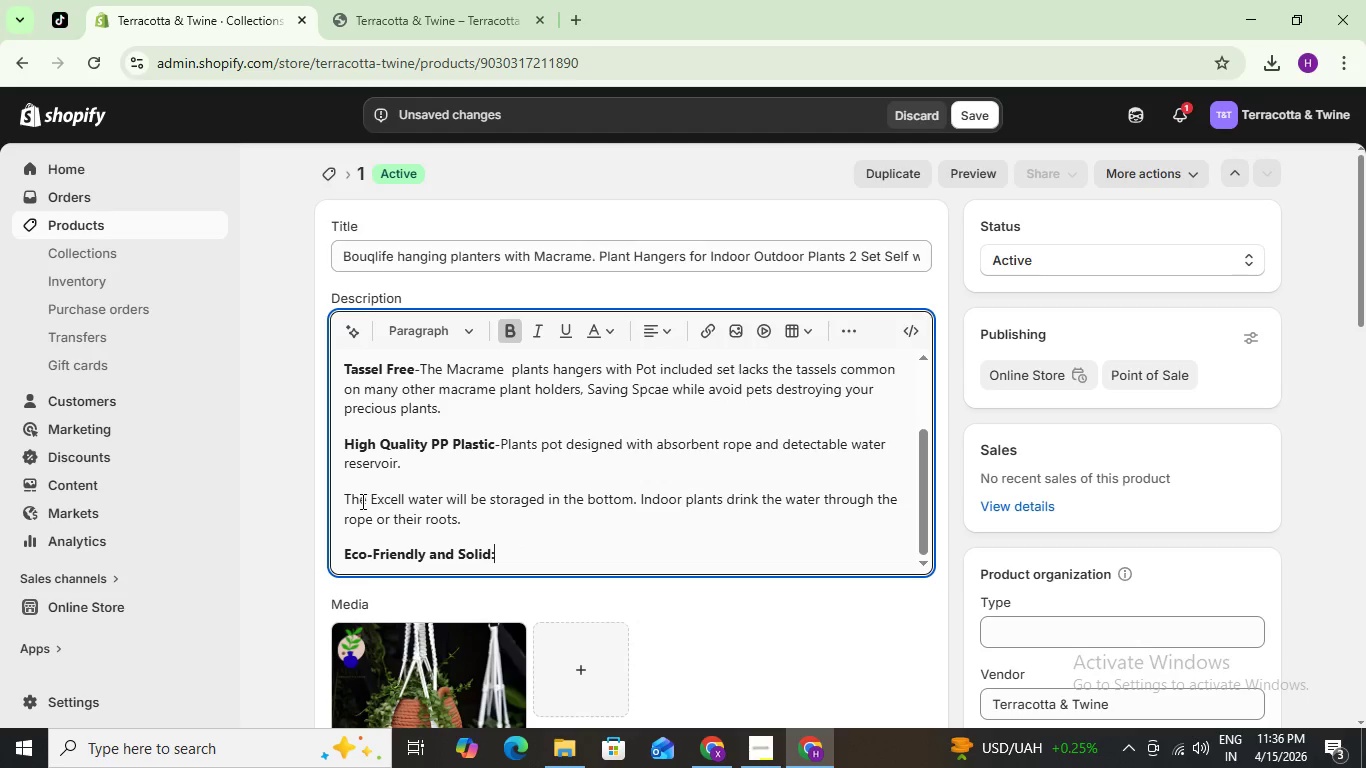 
left_click([345, 501])
 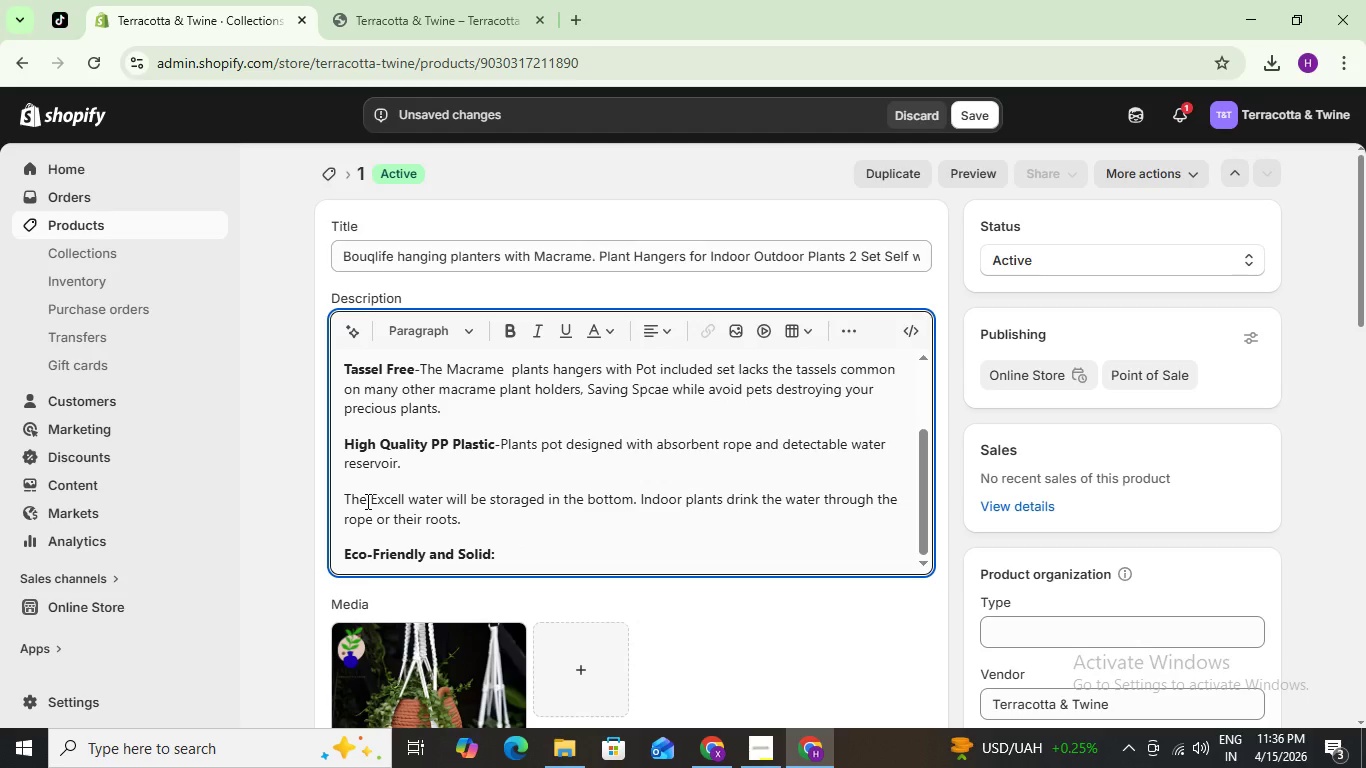 
key(Backspace)
 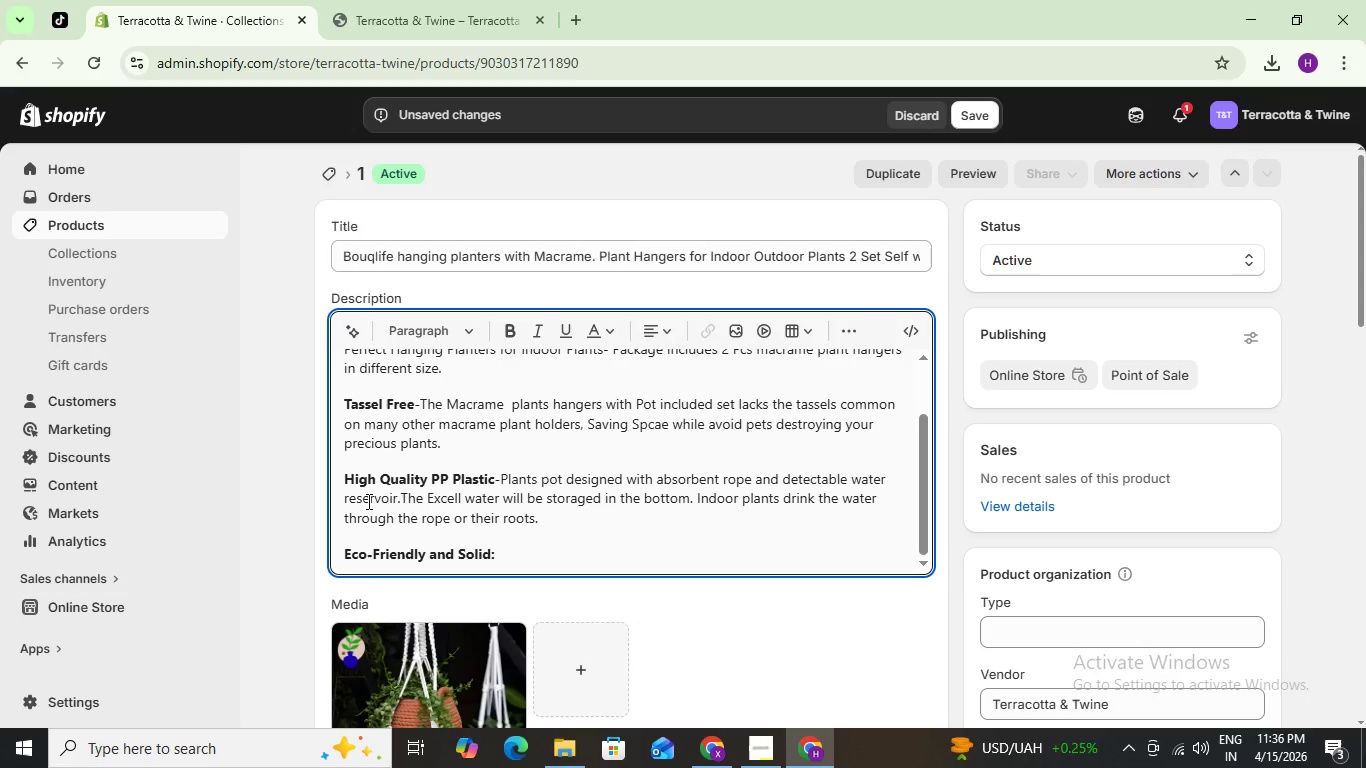 
key(Space)
 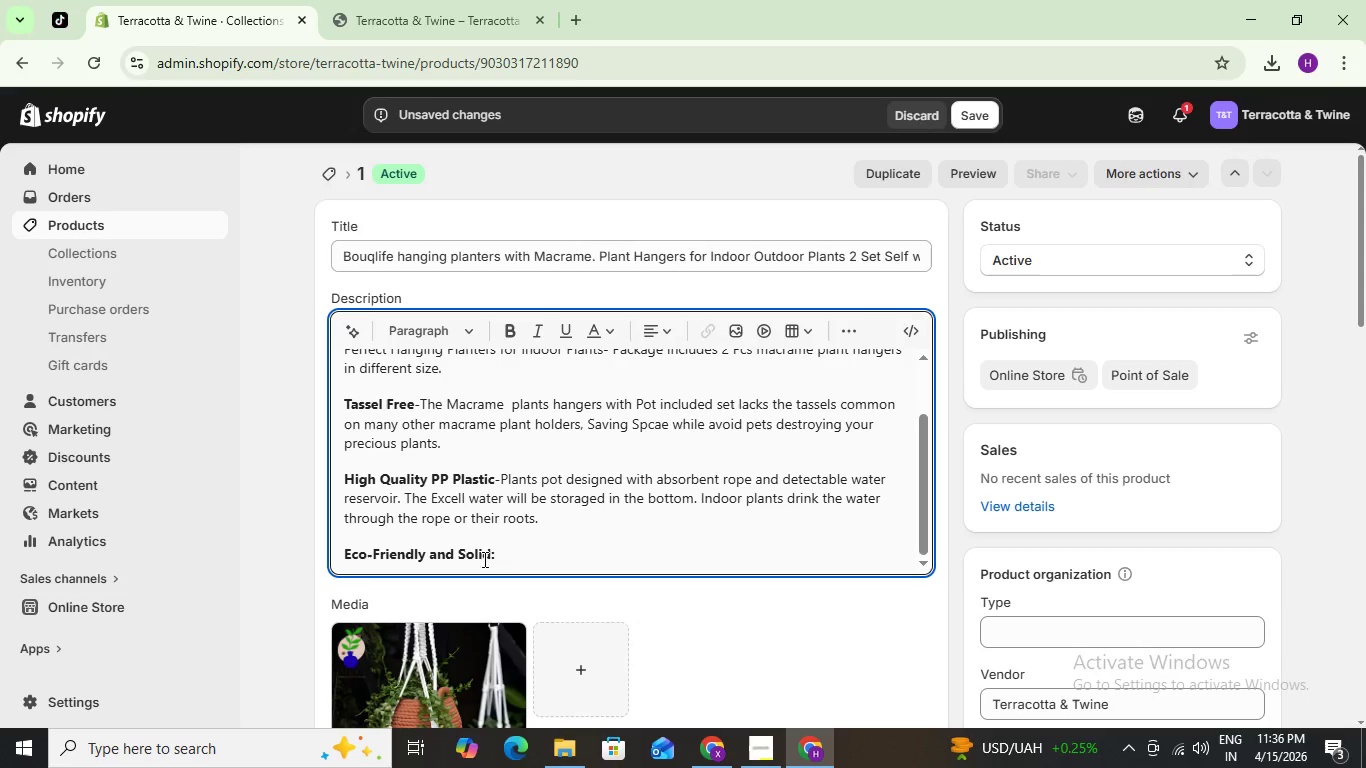 
left_click([514, 559])
 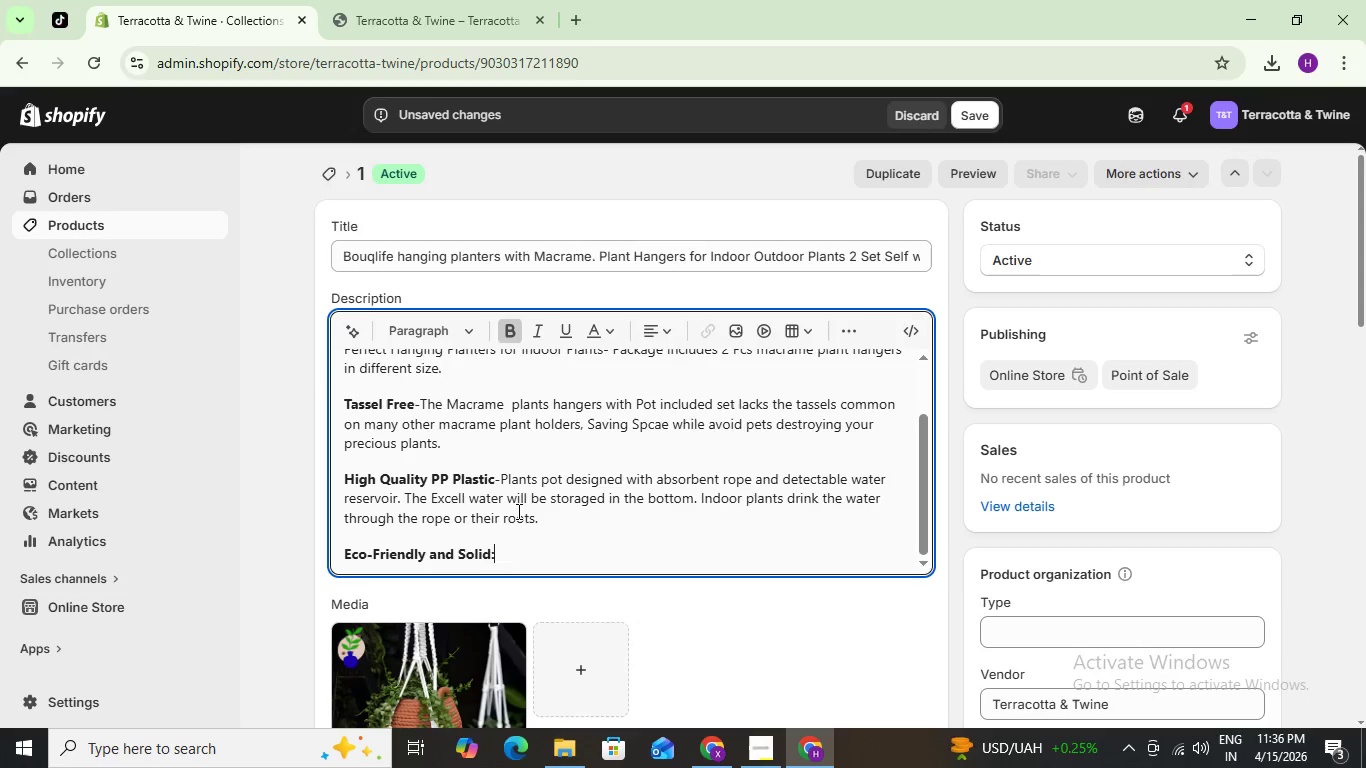 
scroll: coordinate [516, 511], scroll_direction: up, amount: 4.0
 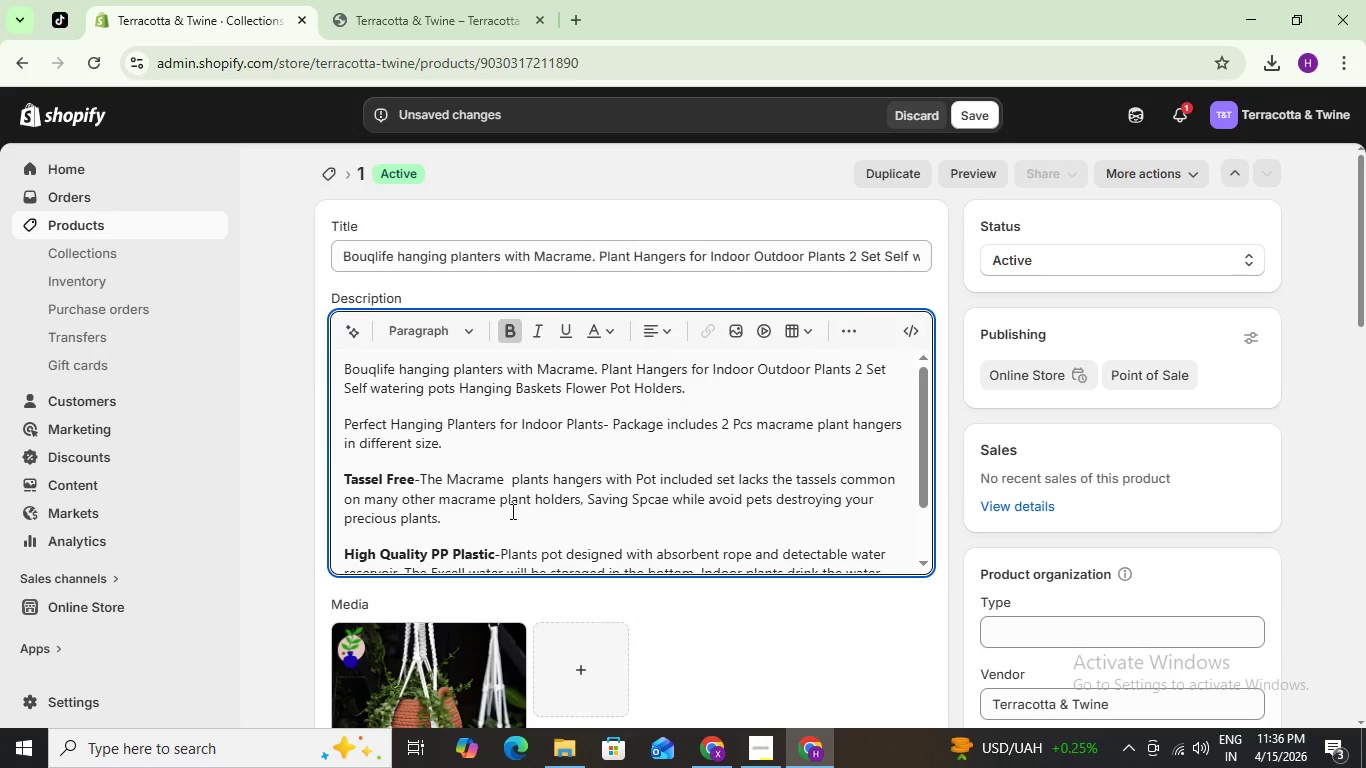 
scroll: coordinate [511, 511], scroll_direction: down, amount: 3.0
 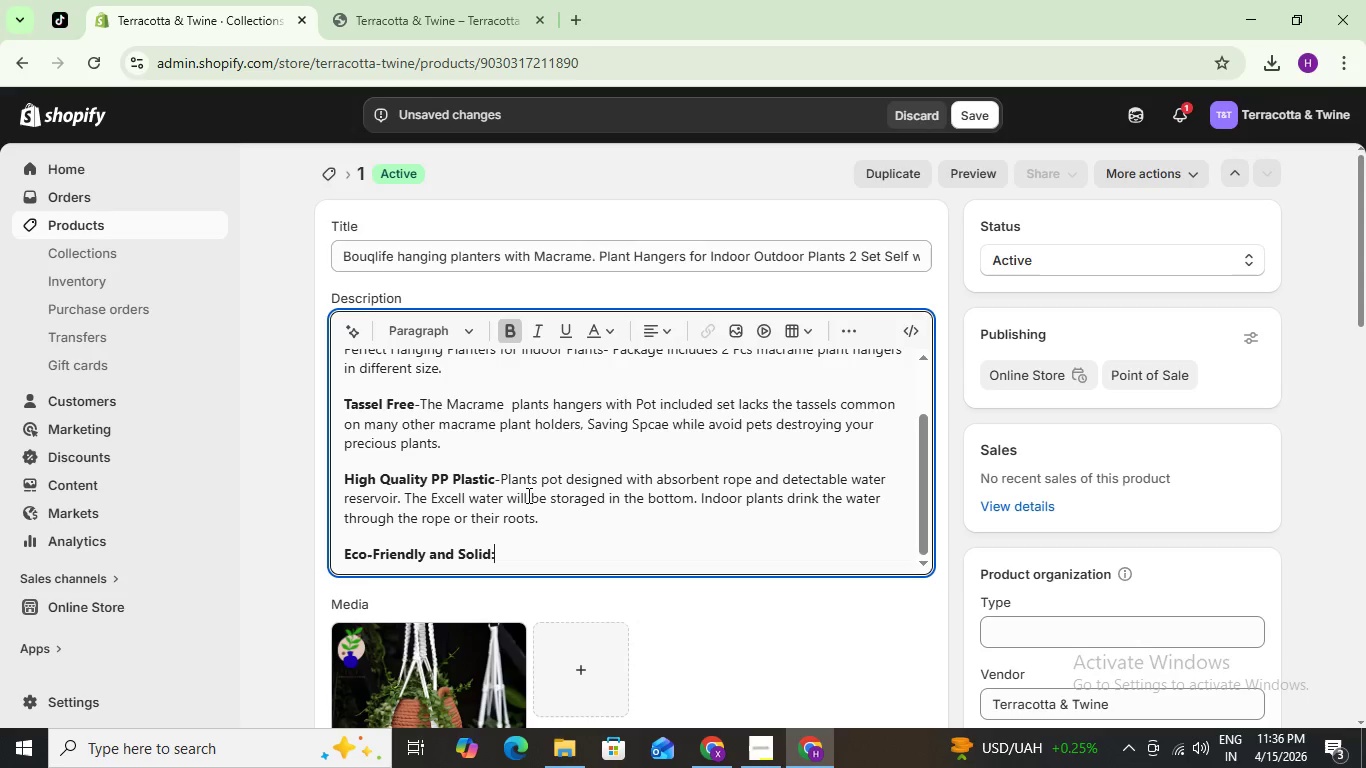 
wait(12.37)
 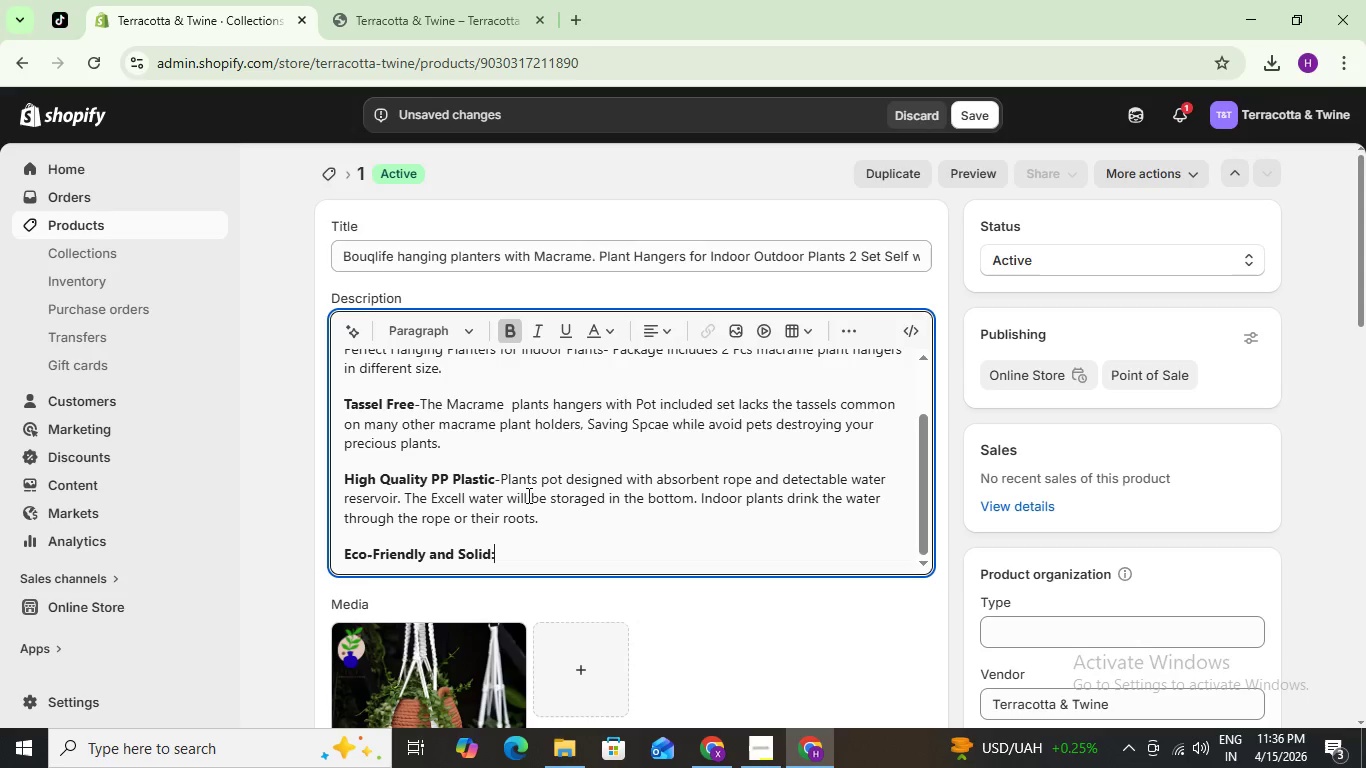 
type(th)
key(Backspace)
key(Backspace)
type( )
 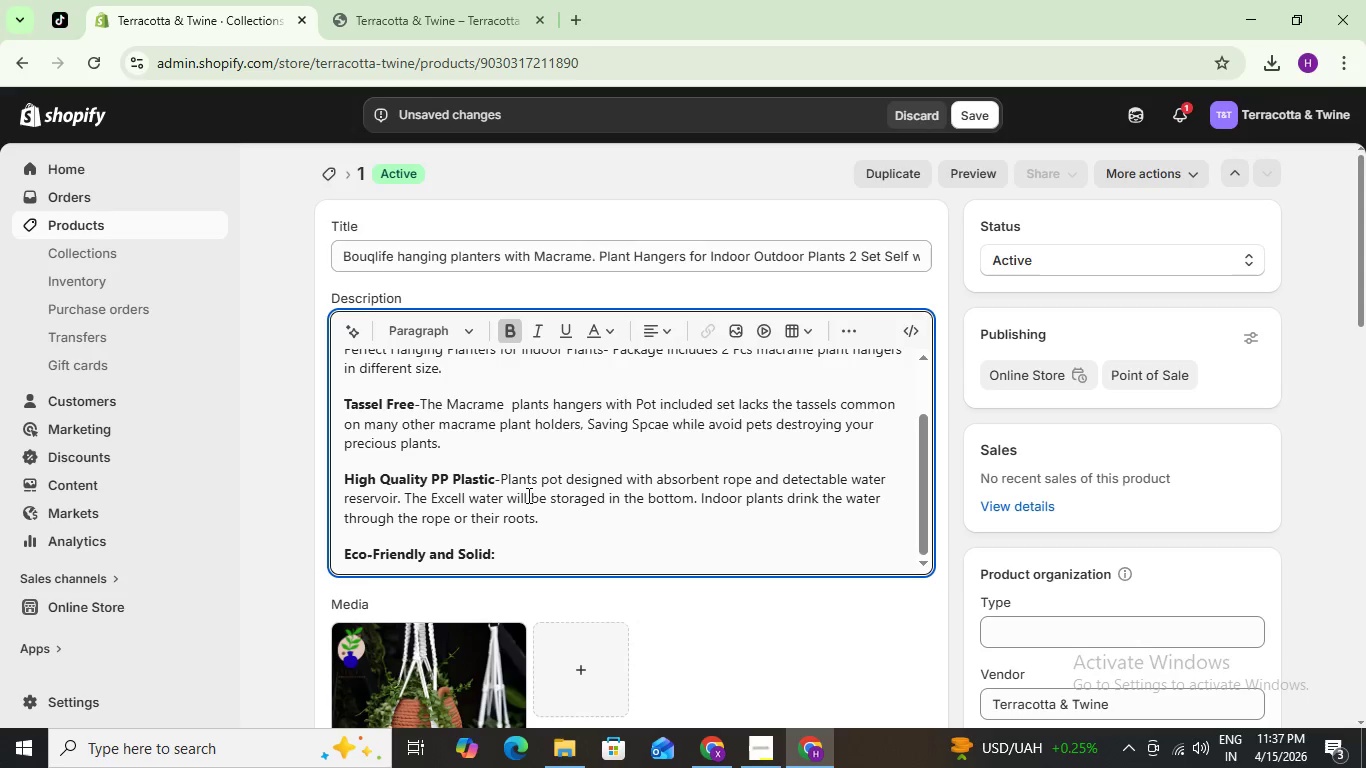 
key(Control+B)
 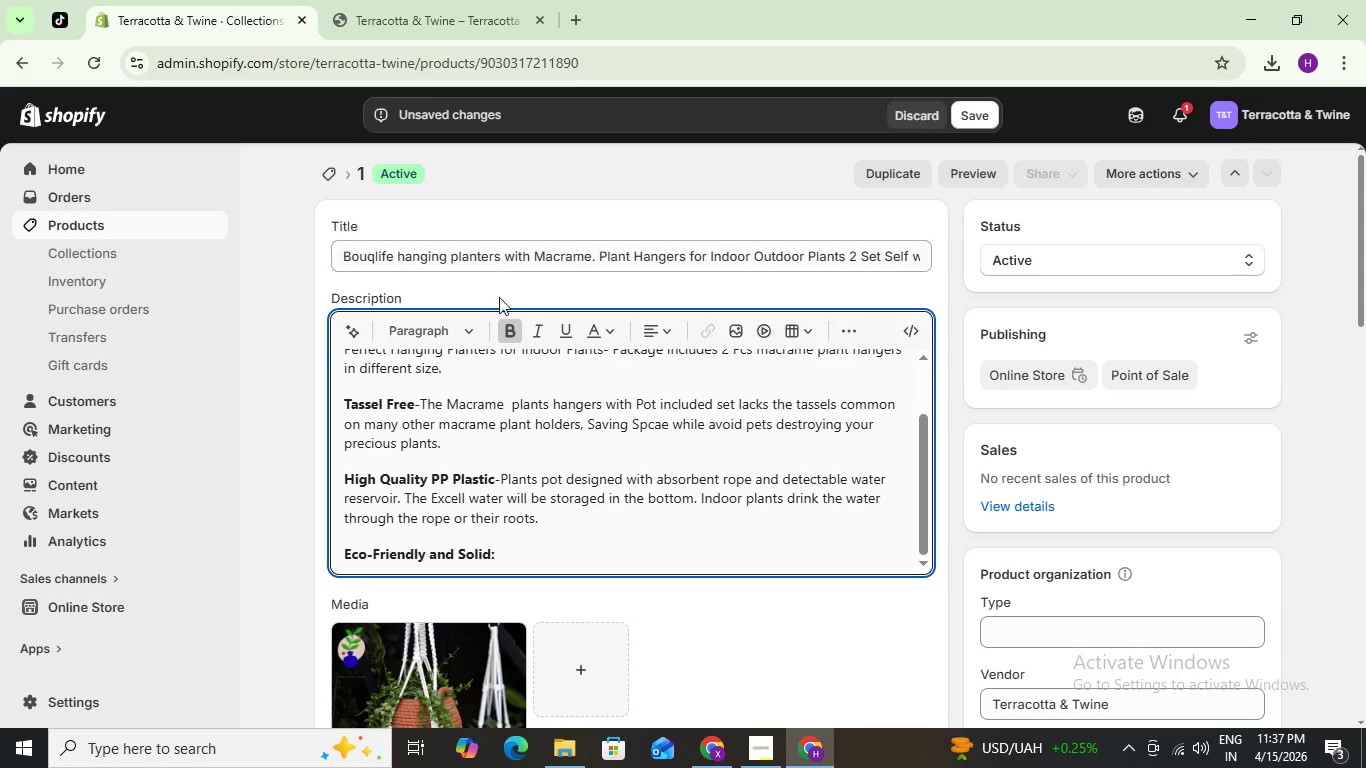 
left_click([499, 339])
 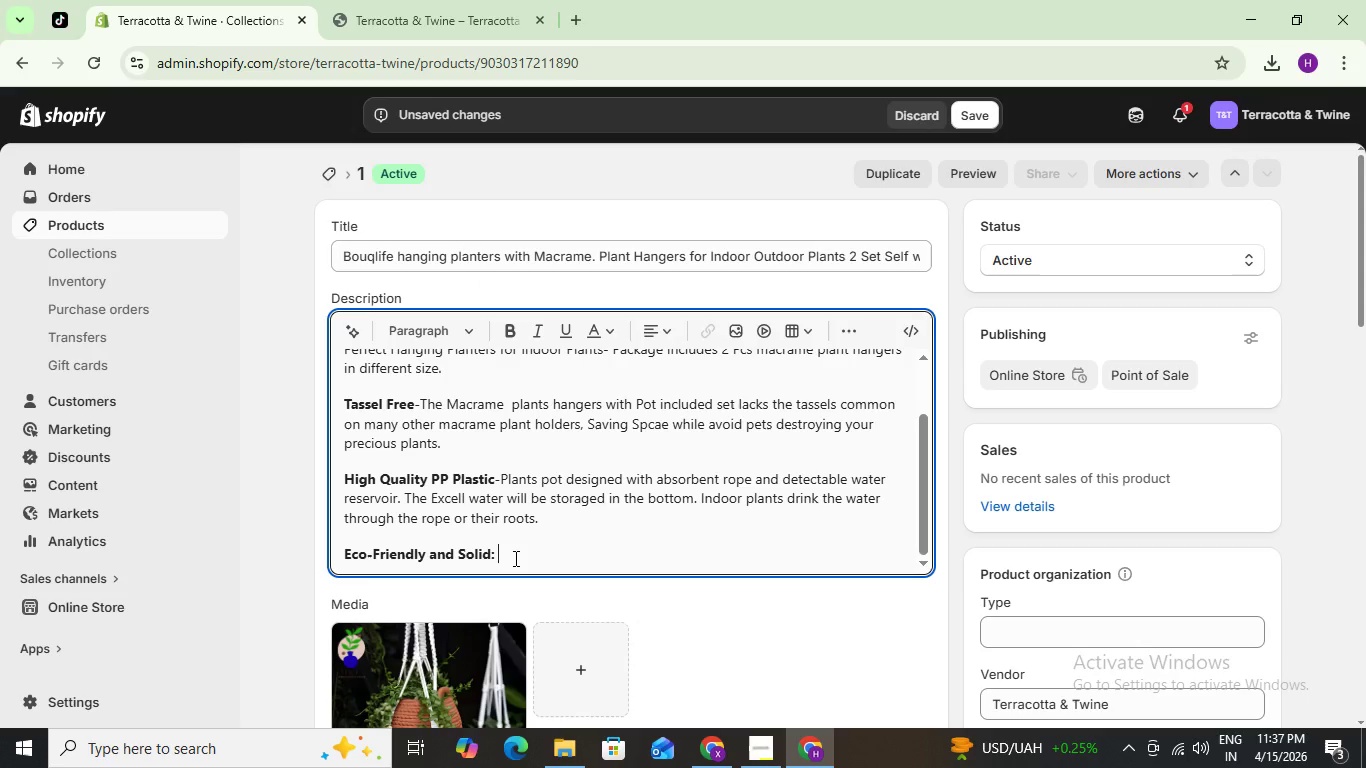 
type(thes)
key(Backspace)
key(Backspace)
key(Backspace)
key(Backspace)
type( dd)
 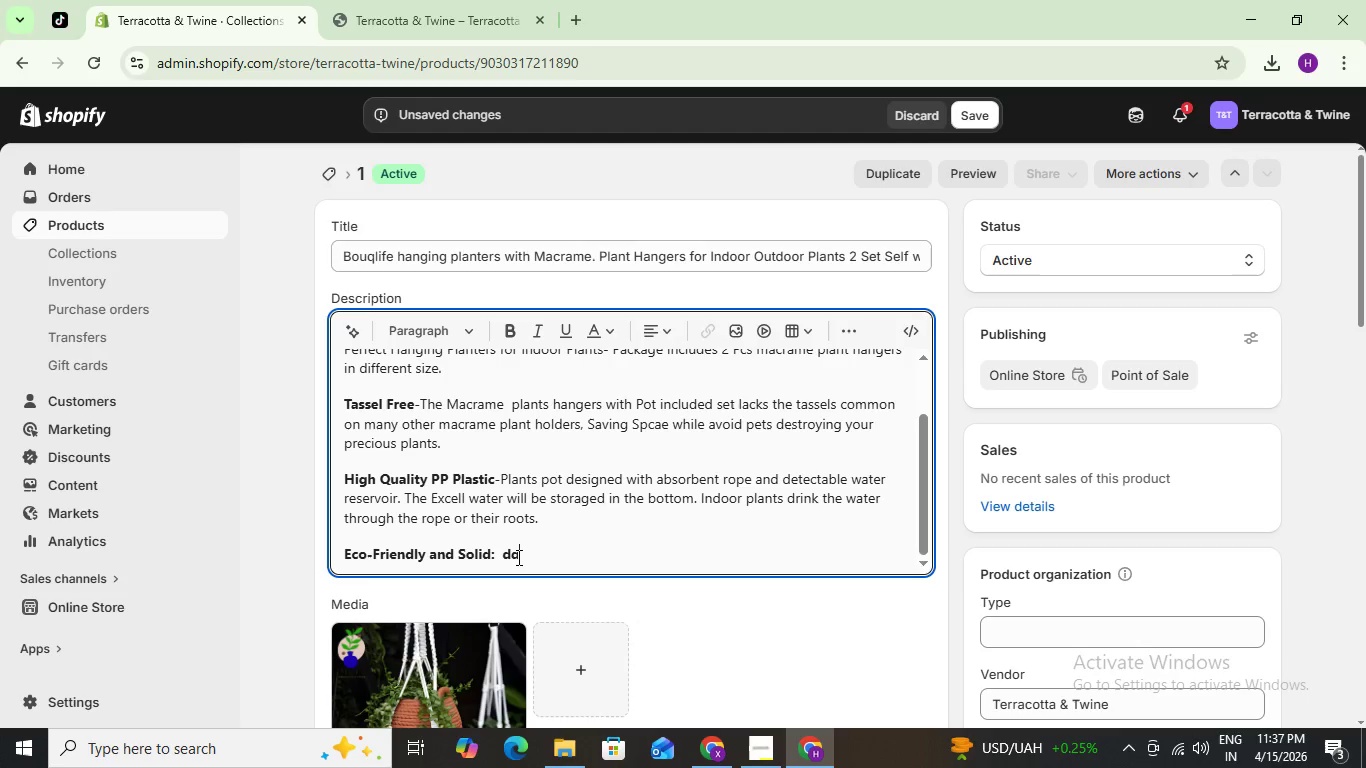 
left_click_drag(start_coordinate=[524, 547], to_coordinate=[501, 551])
 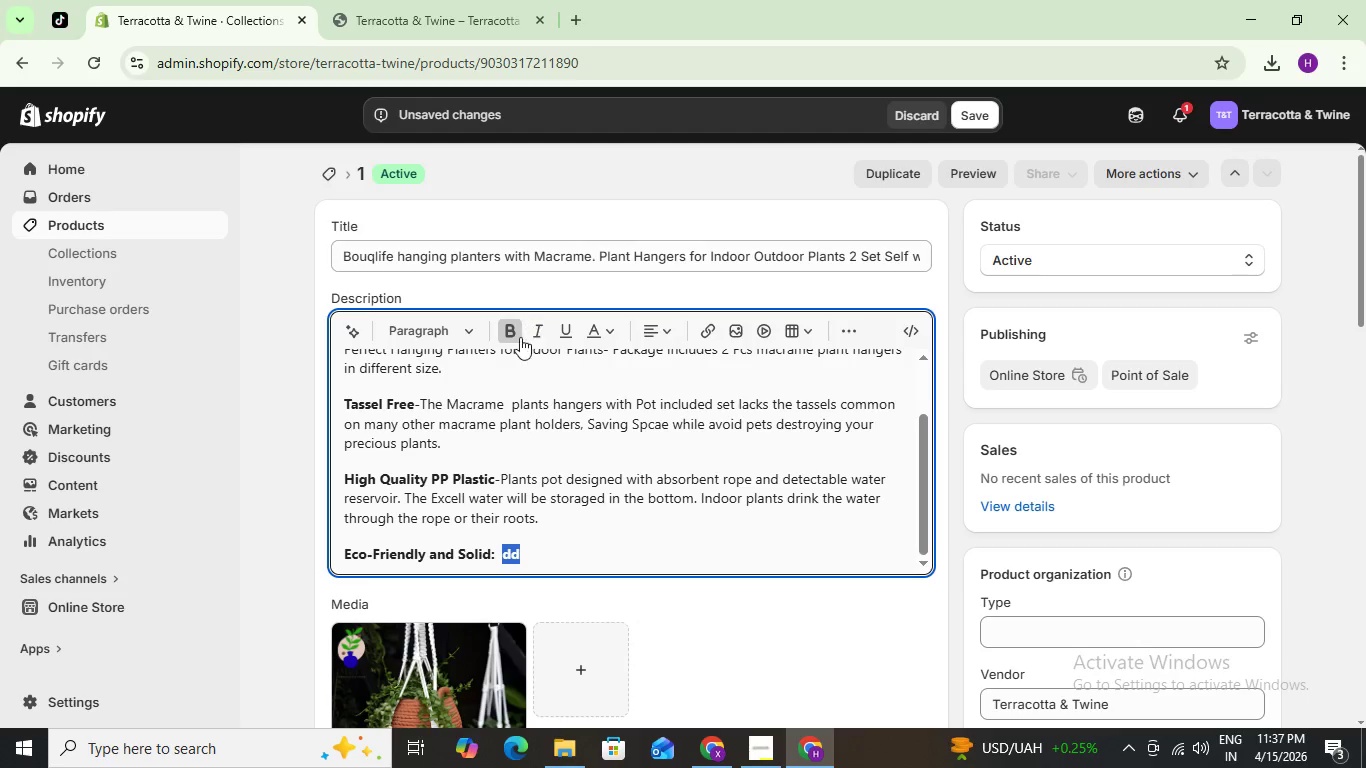 
left_click([518, 337])
 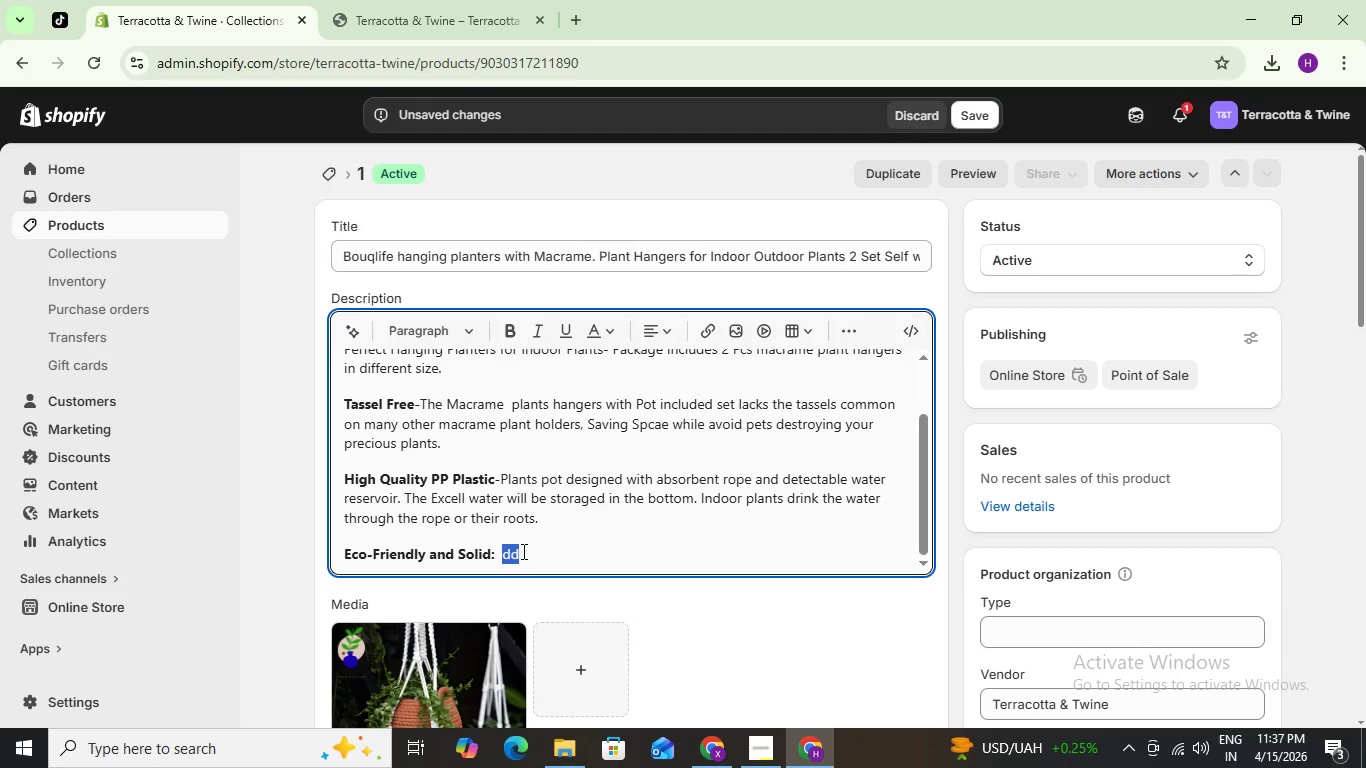 
left_click([522, 551])
 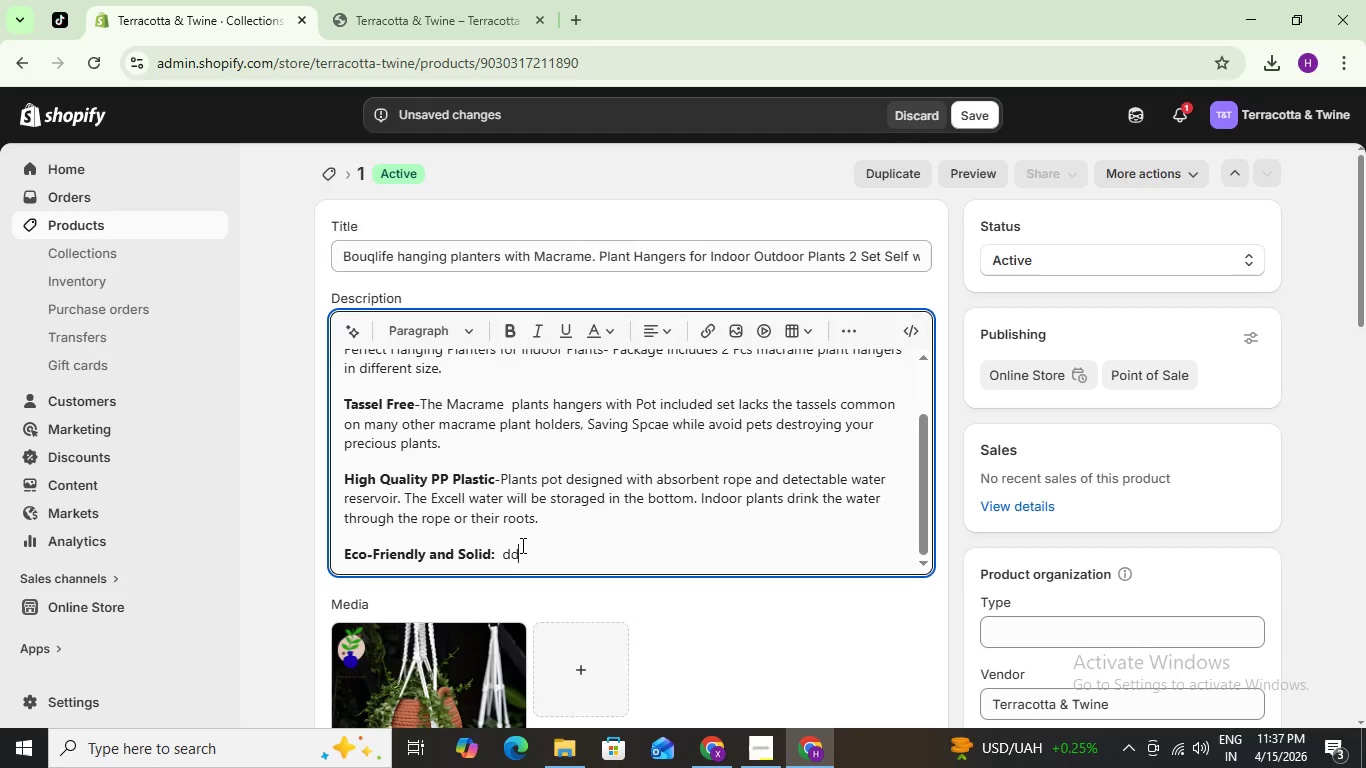 
key(Backspace)
key(Backspace)
type(These )
 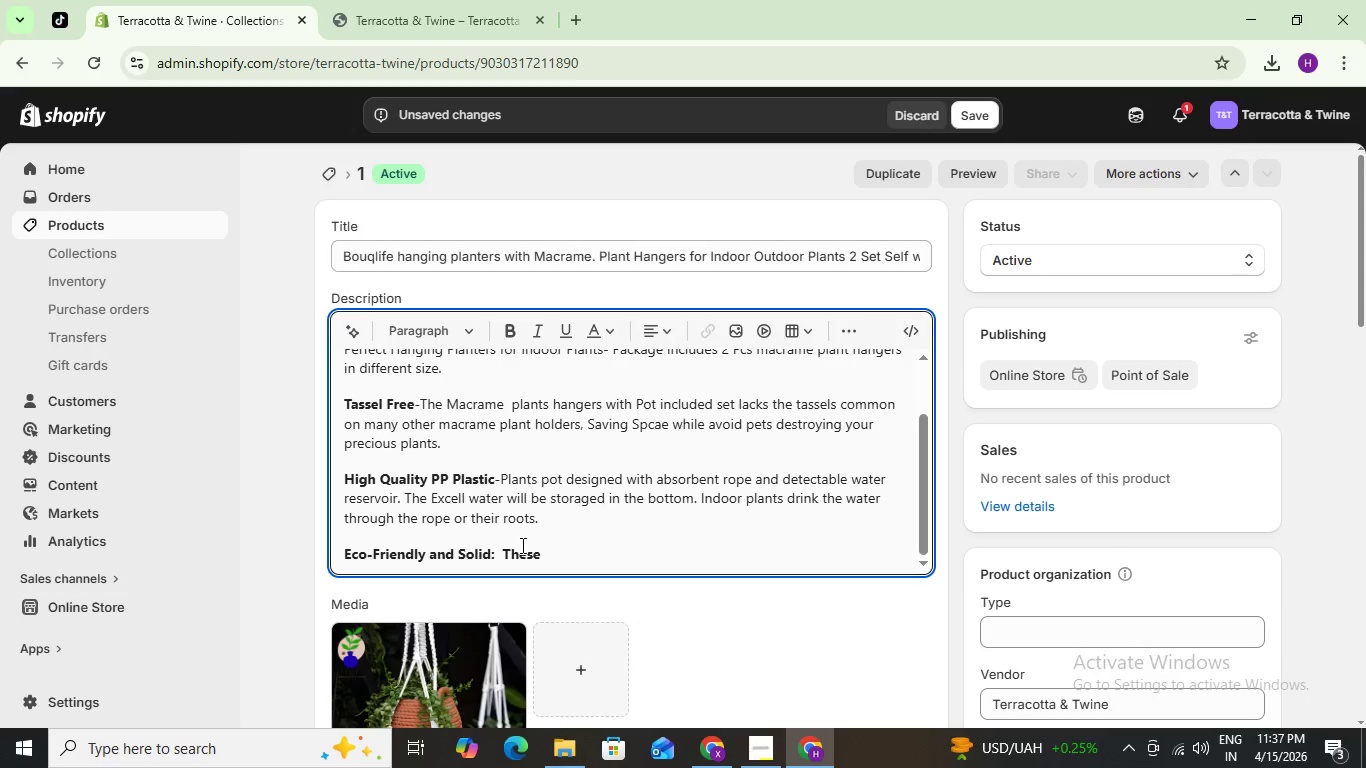 
type(hand)
 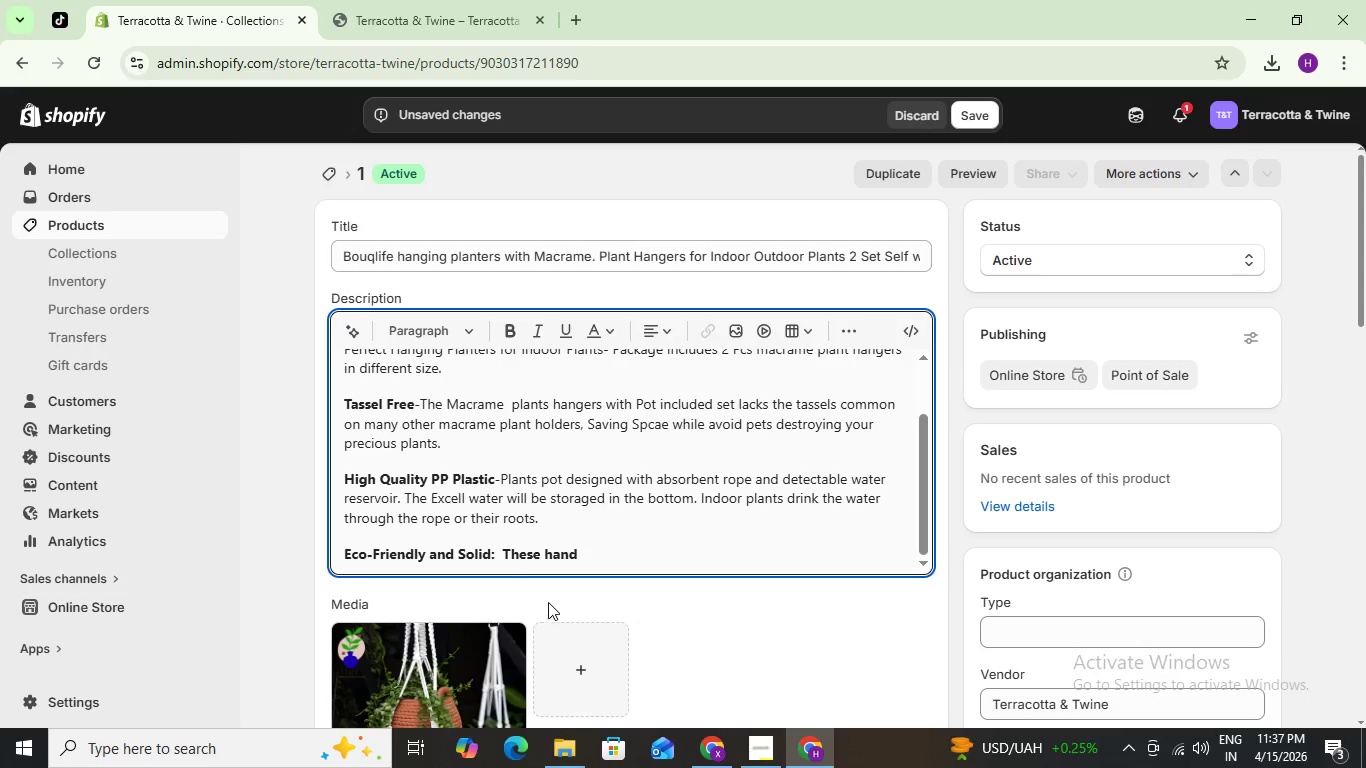 
wait(5.12)
 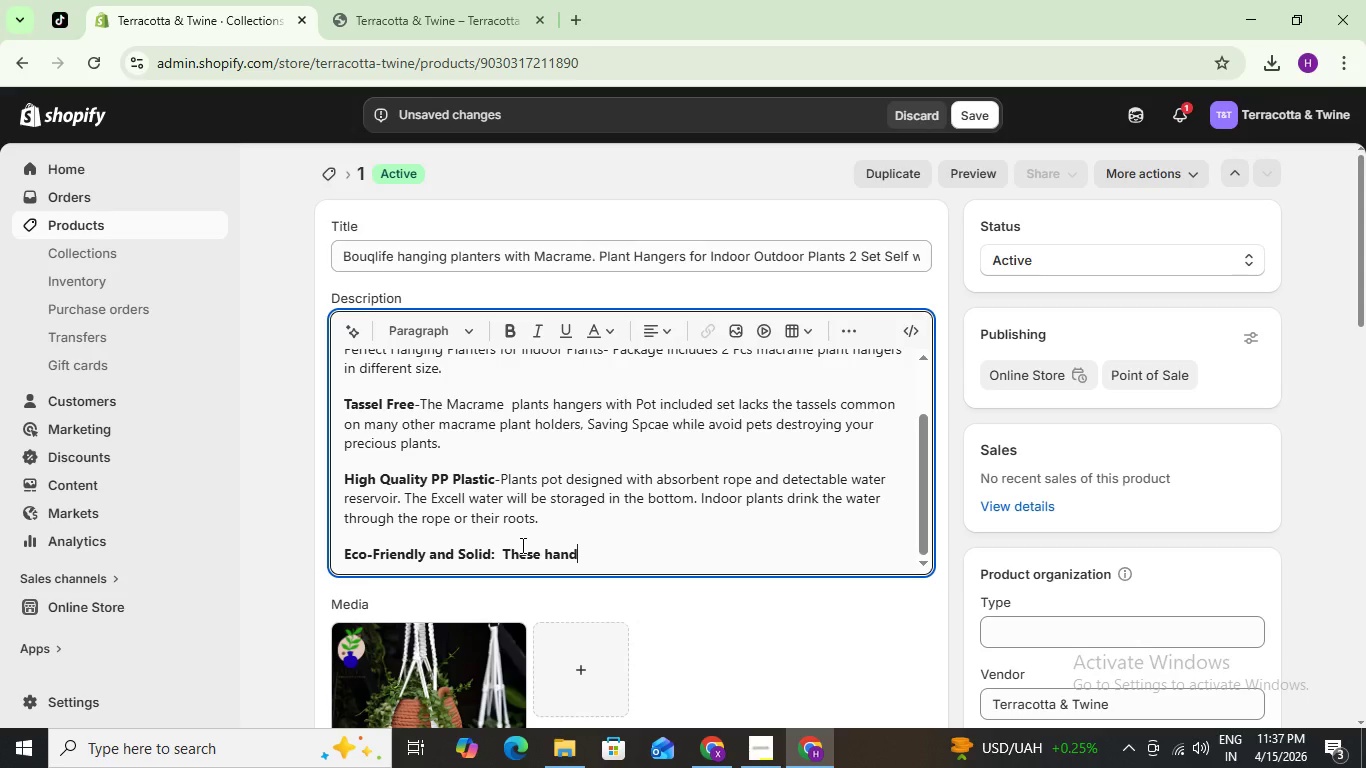 
left_click_drag(start_coordinate=[492, 555], to_coordinate=[661, 580])
 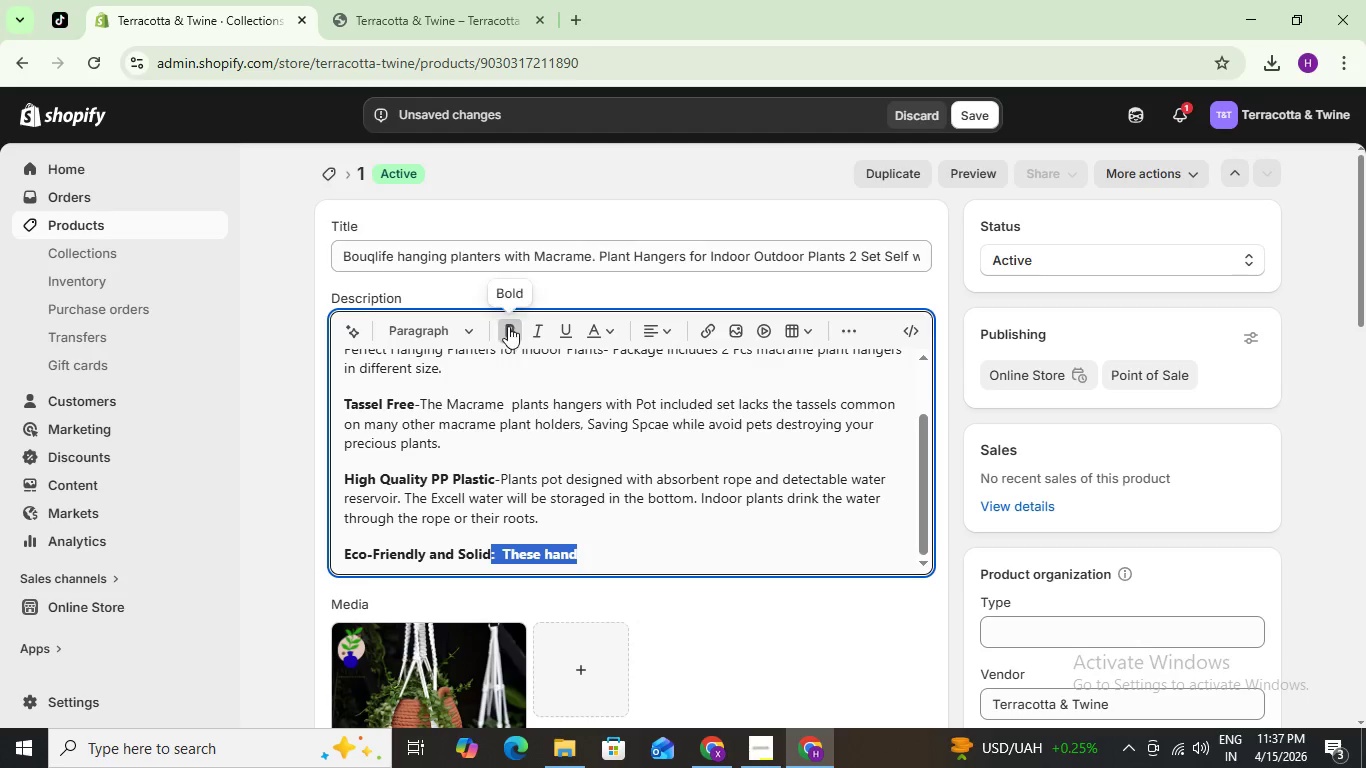 
left_click([508, 326])
 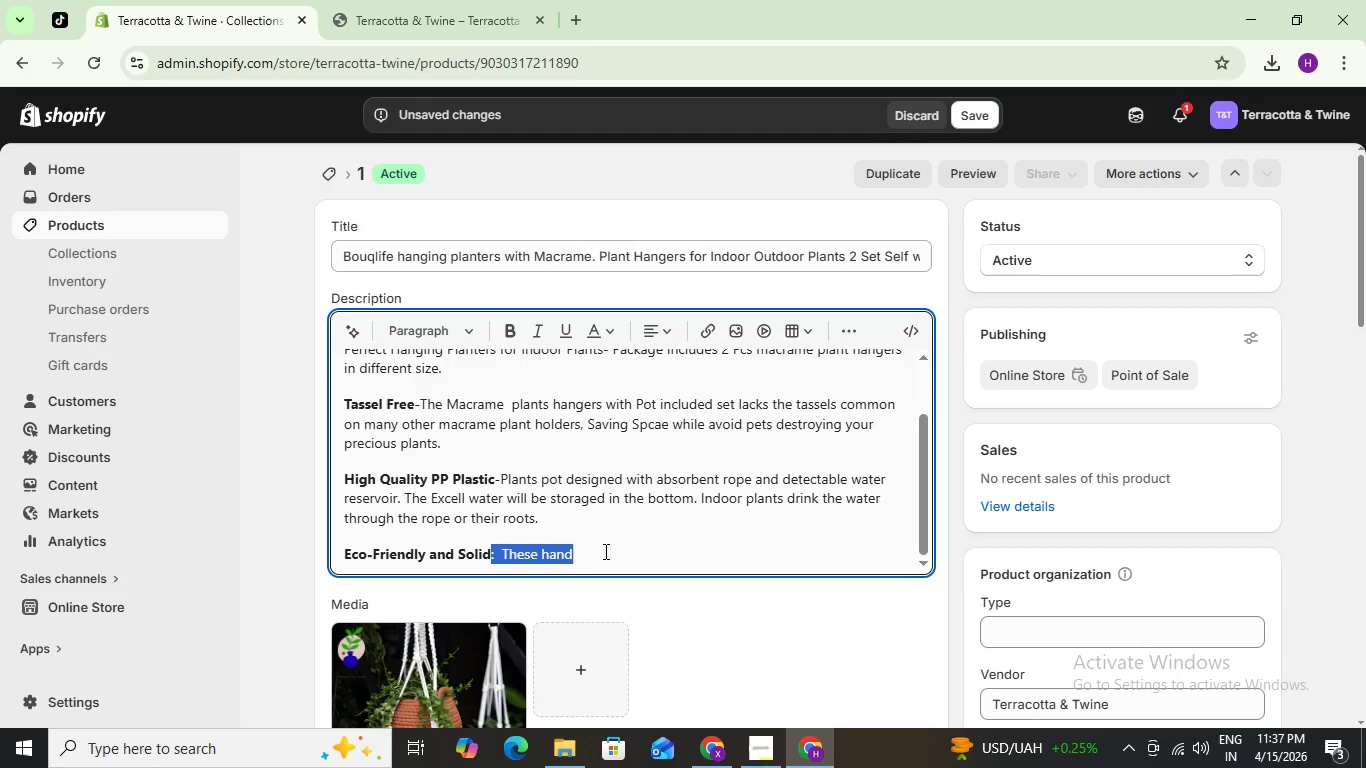 
left_click([586, 553])
 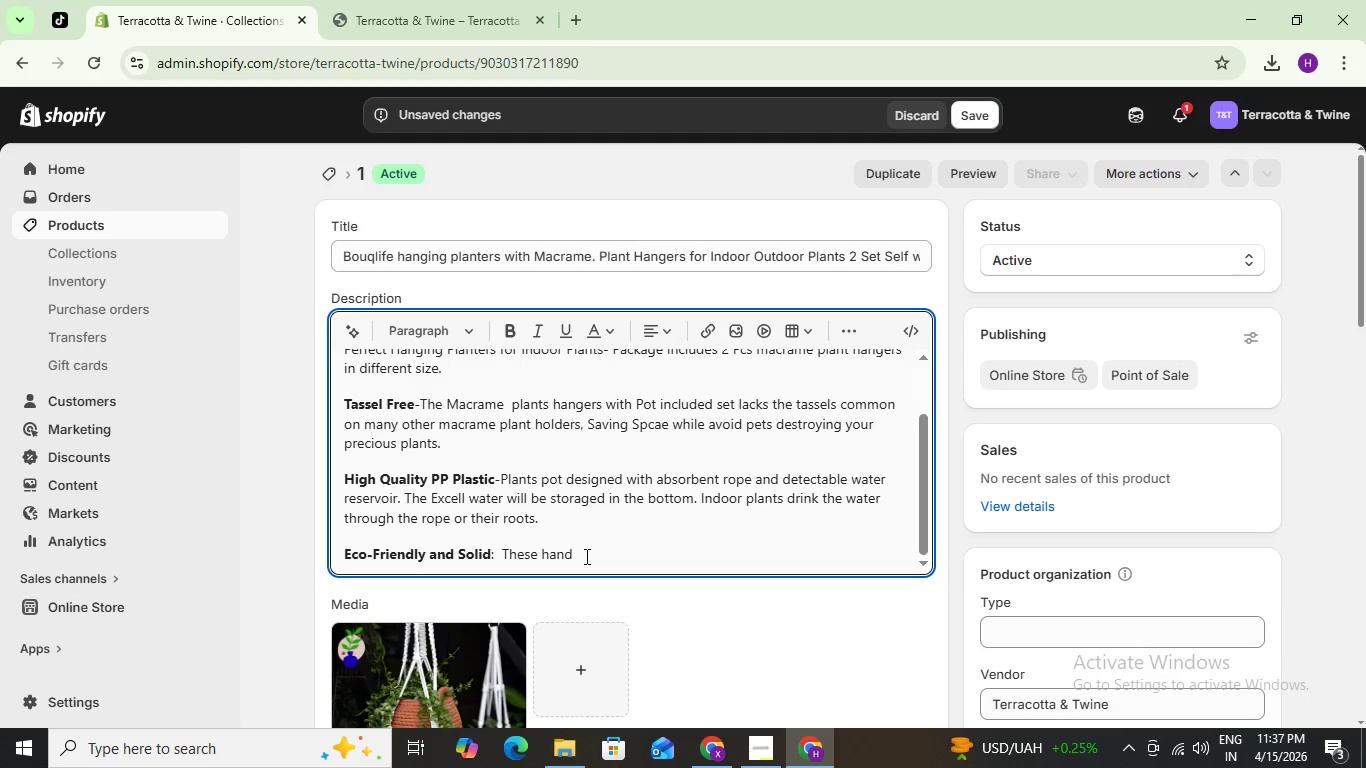 
key(D)
 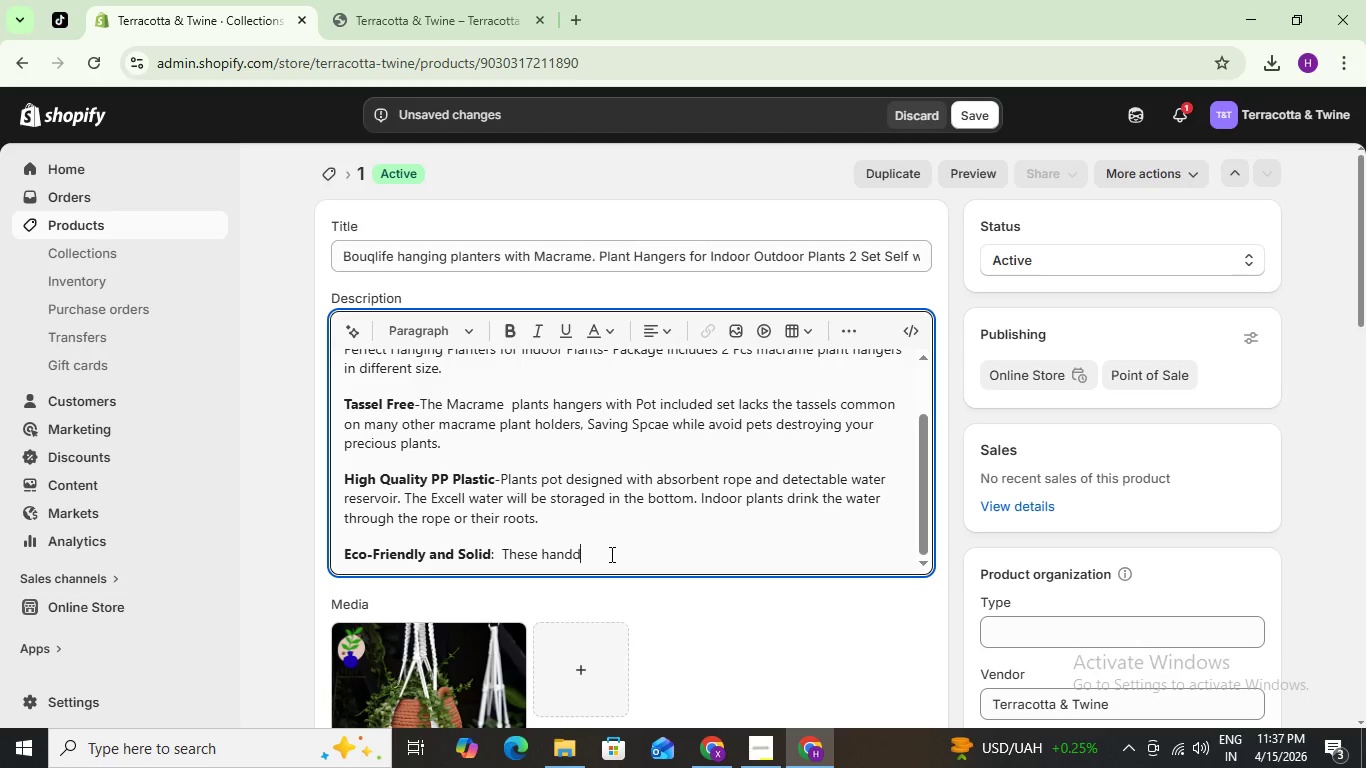 
key(Backspace)
 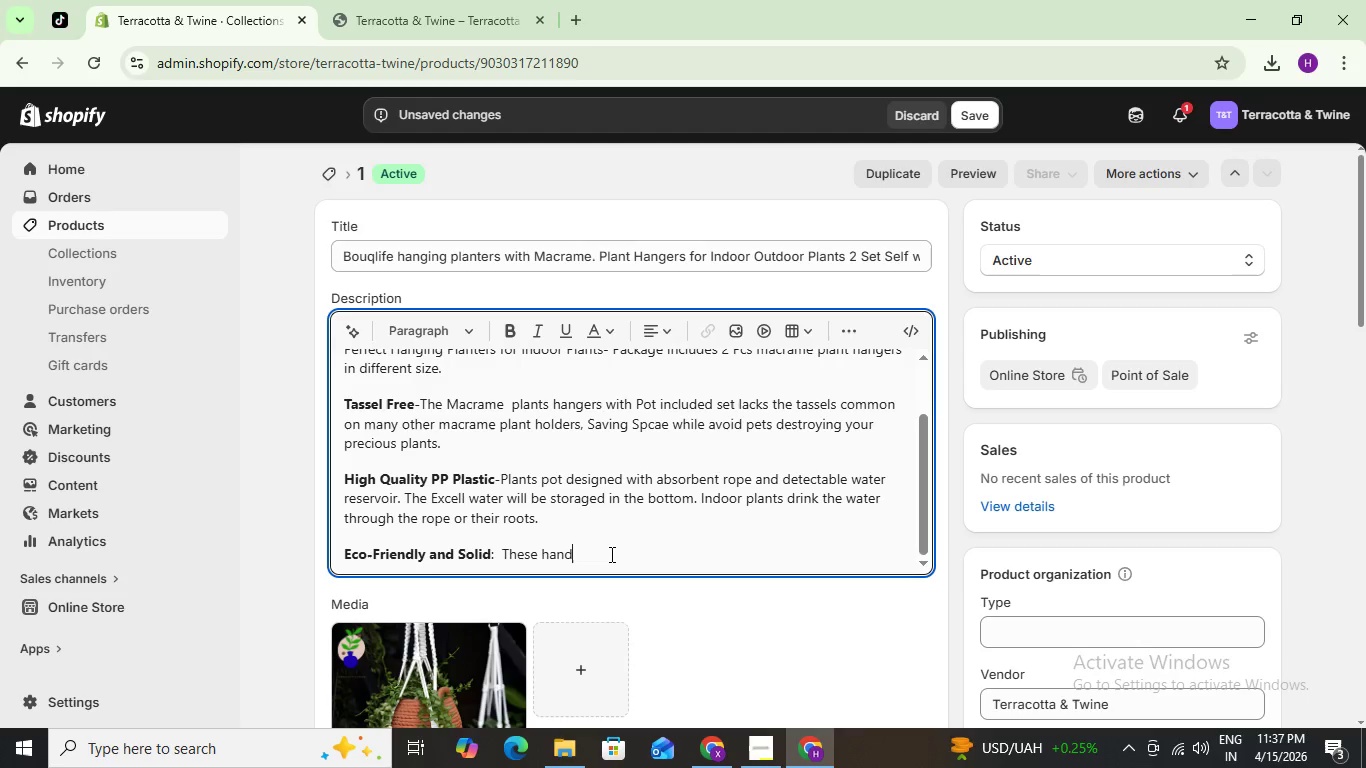 
wait(6.3)
 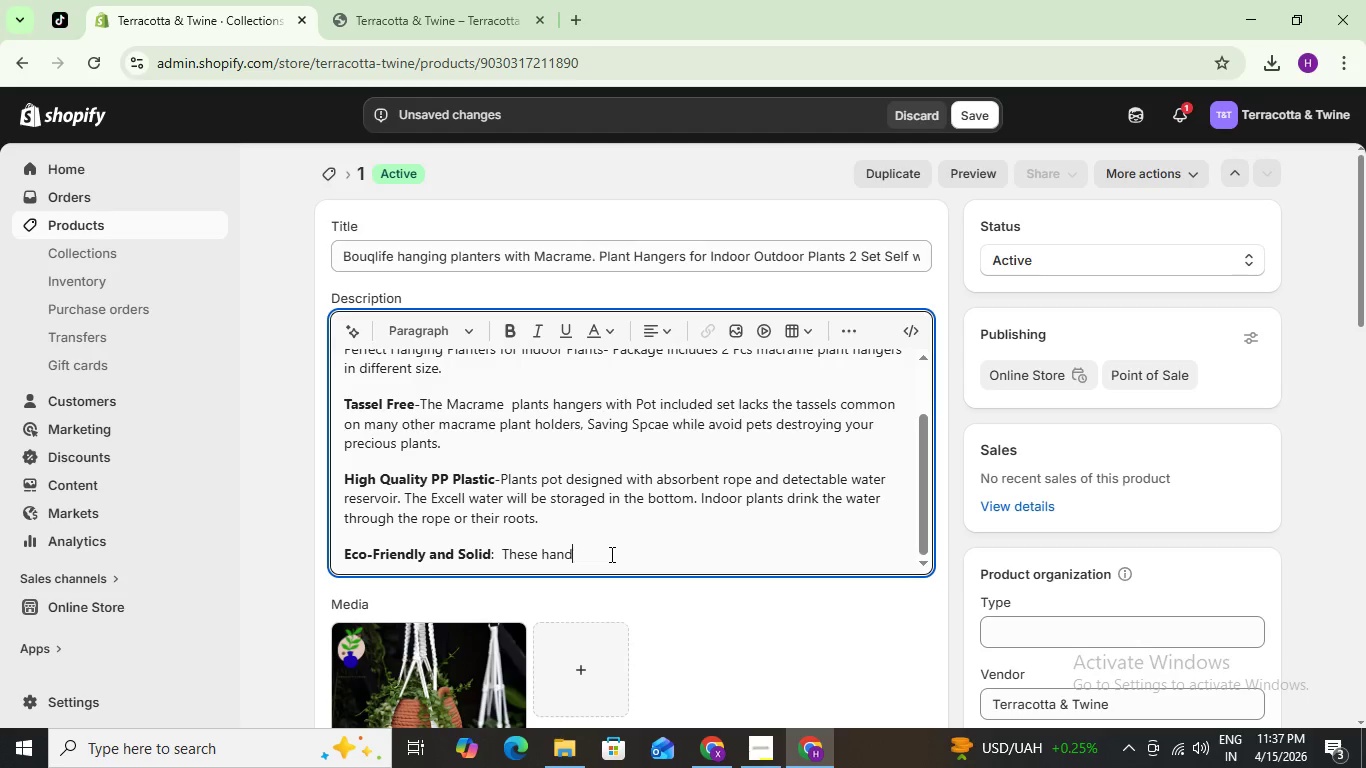 
type(-brai)
 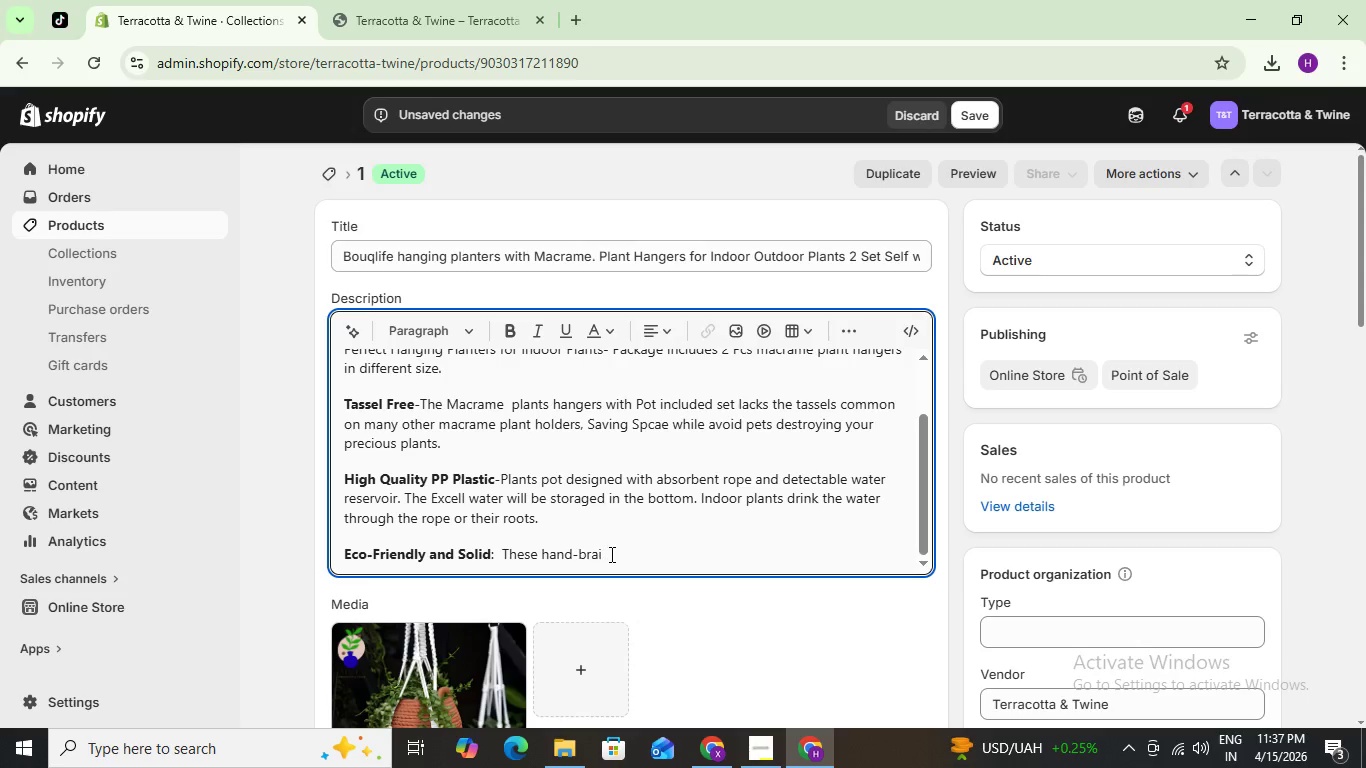 
type(ded)
 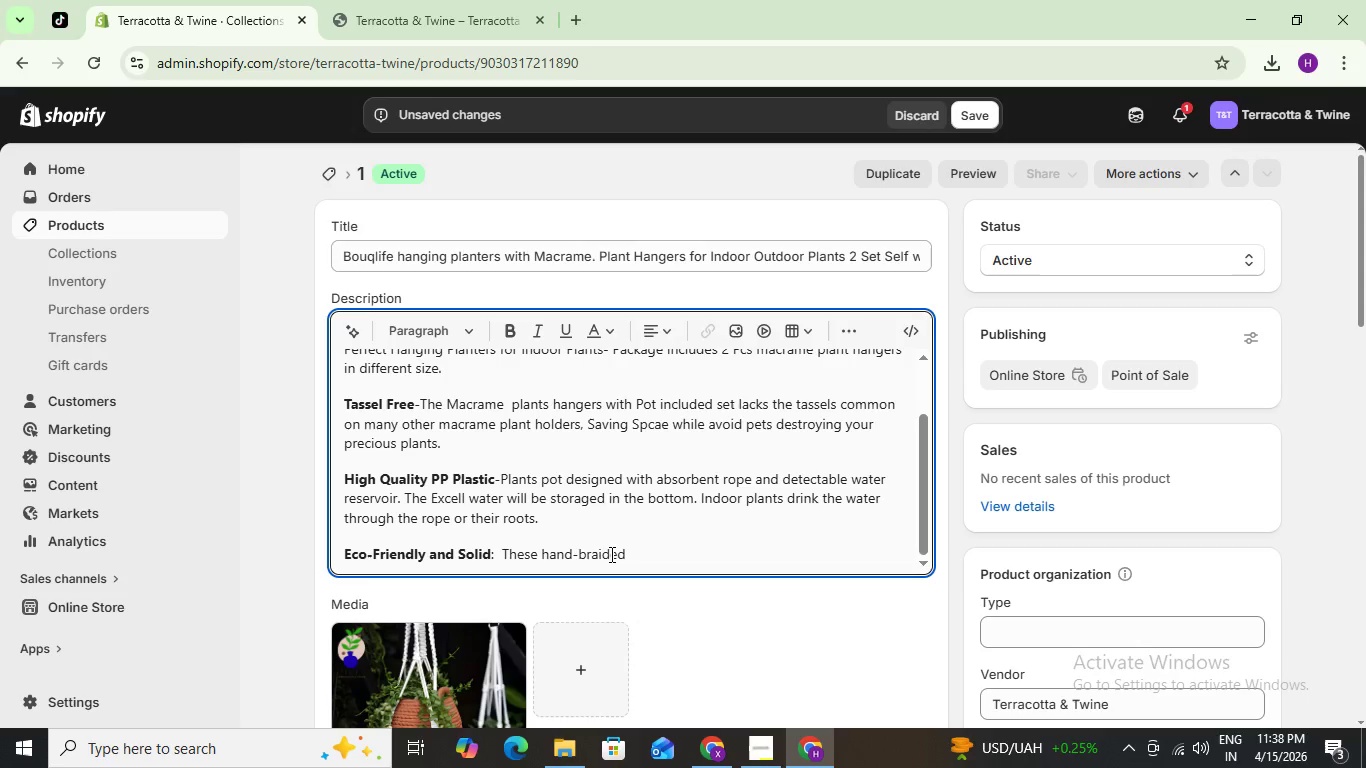 
type( plant hangers are handmade with 100% cotton rope that)
 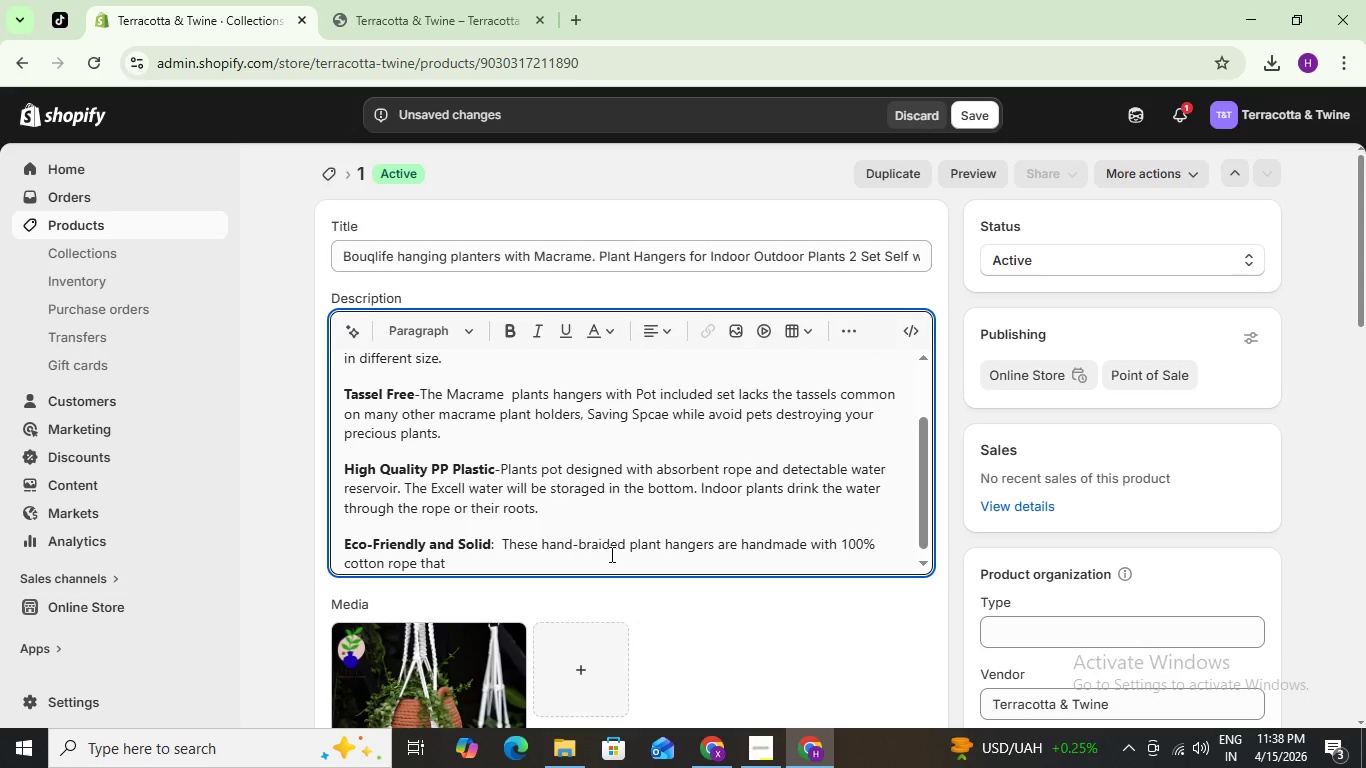 
type( is braided into four legs )
 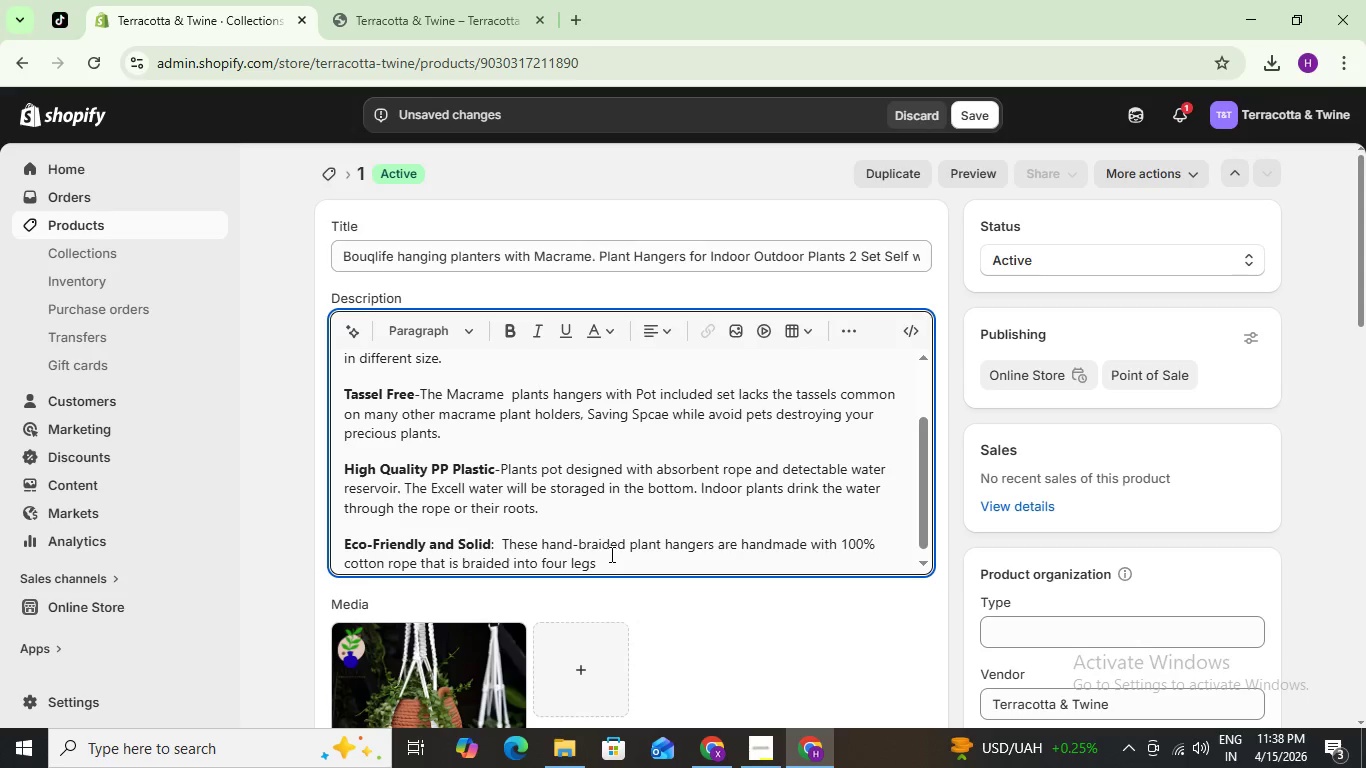 
type(to support an open)
 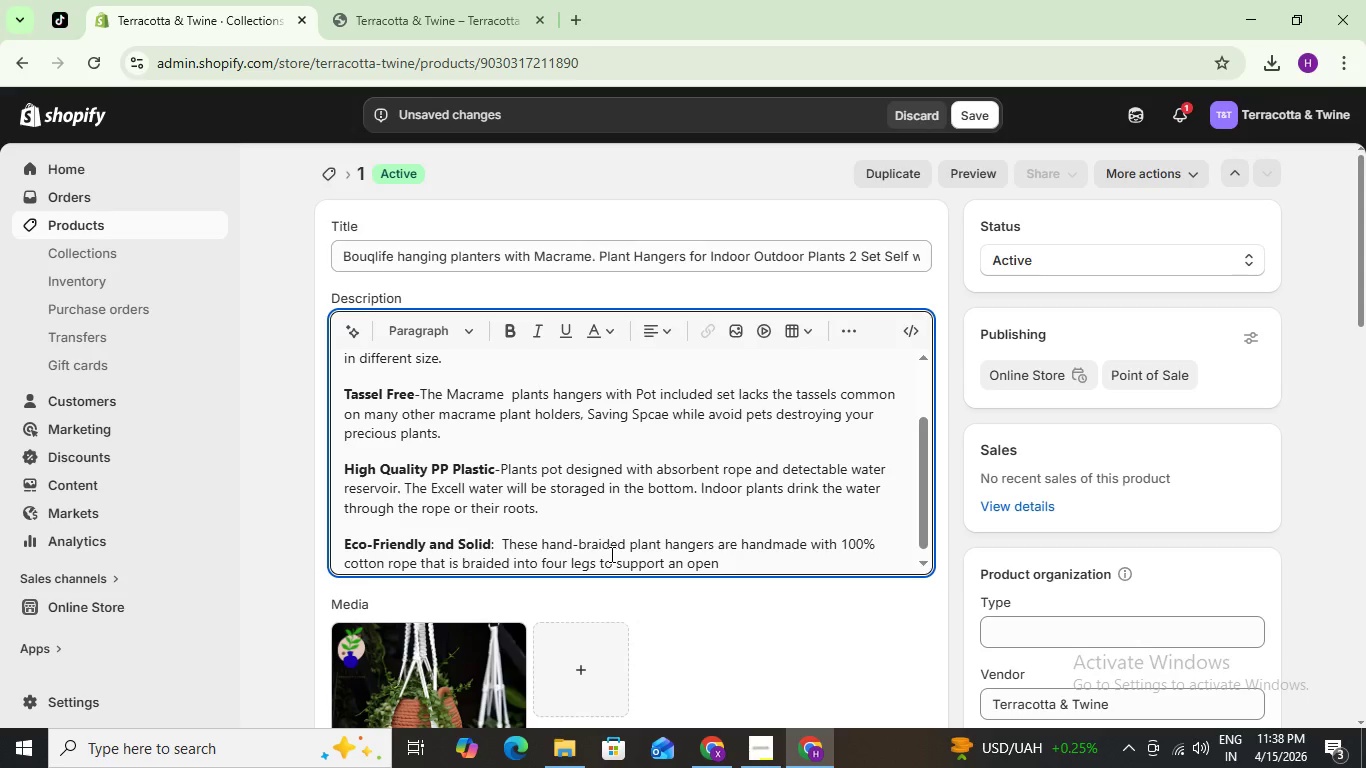 
wait(5.2)
 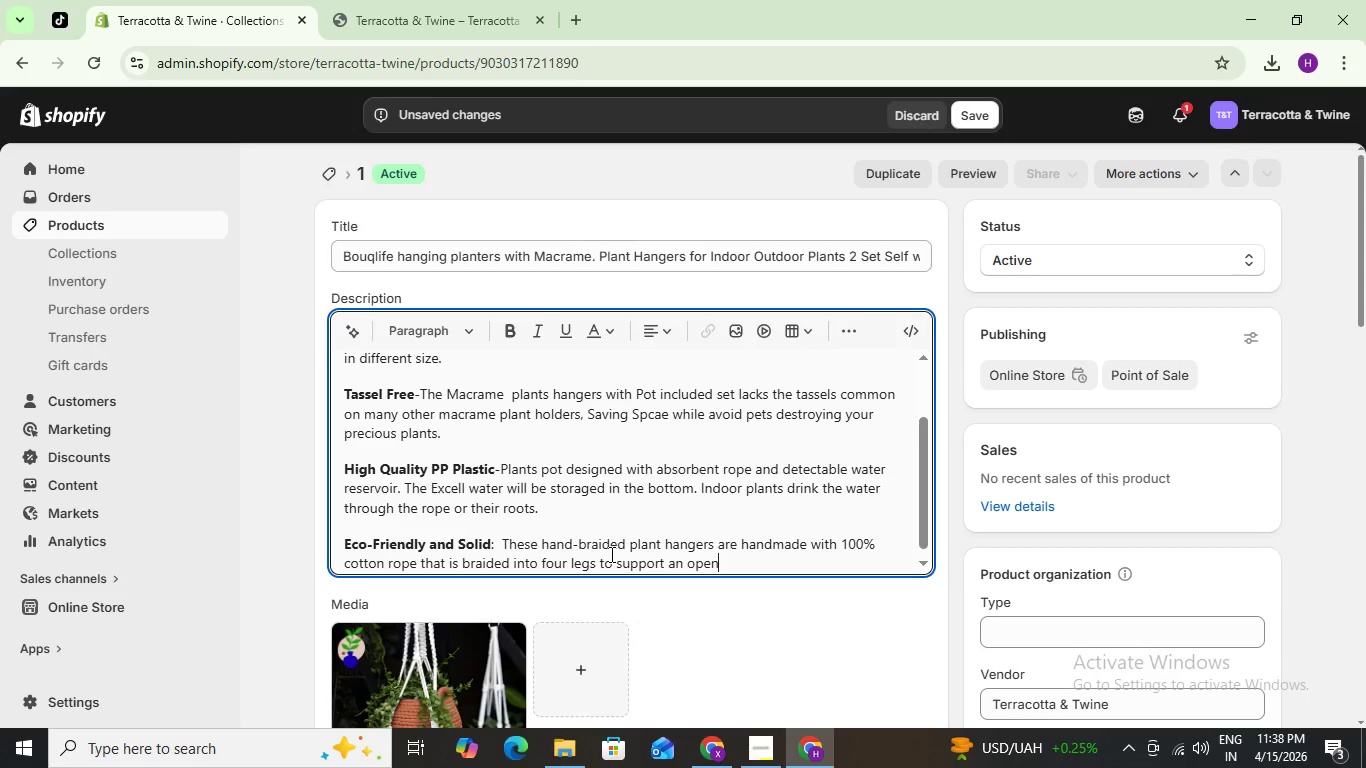 
type( weave)
 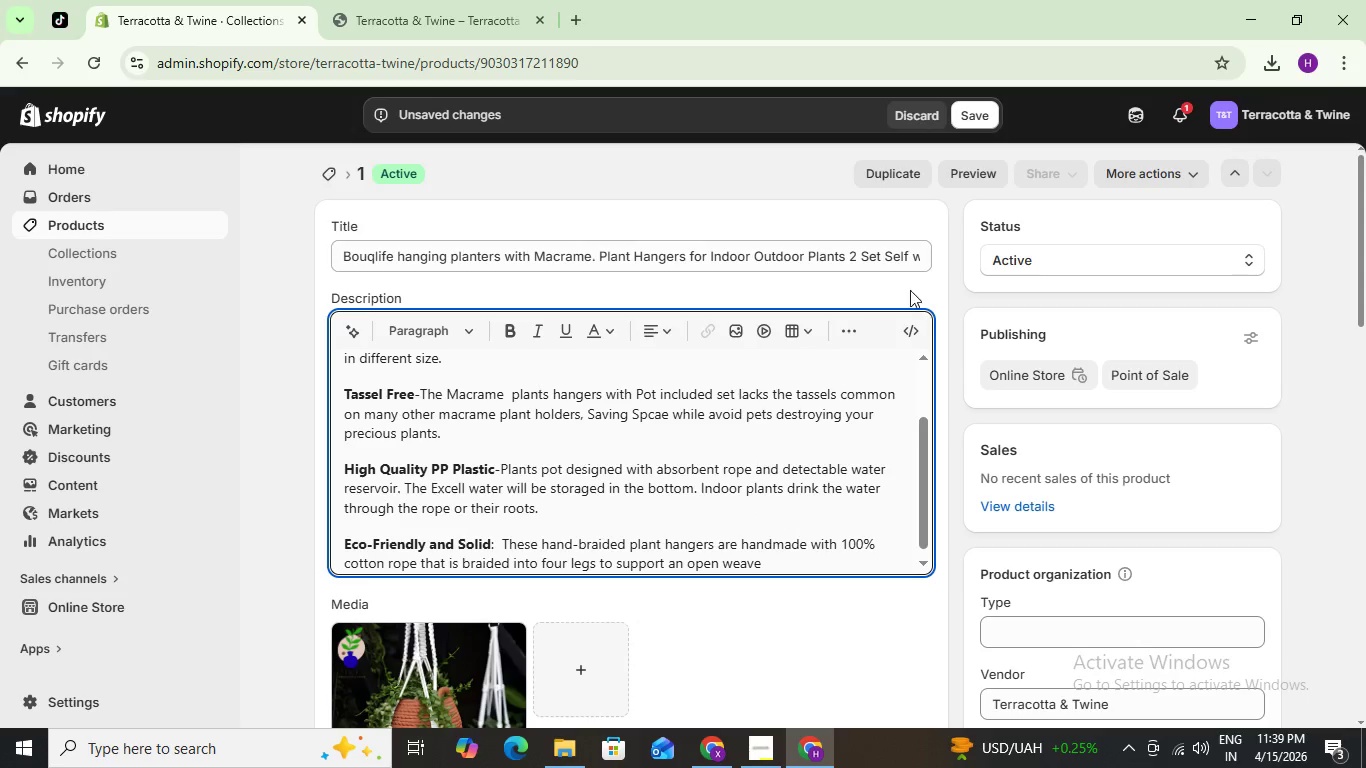 
left_click([973, 118])
 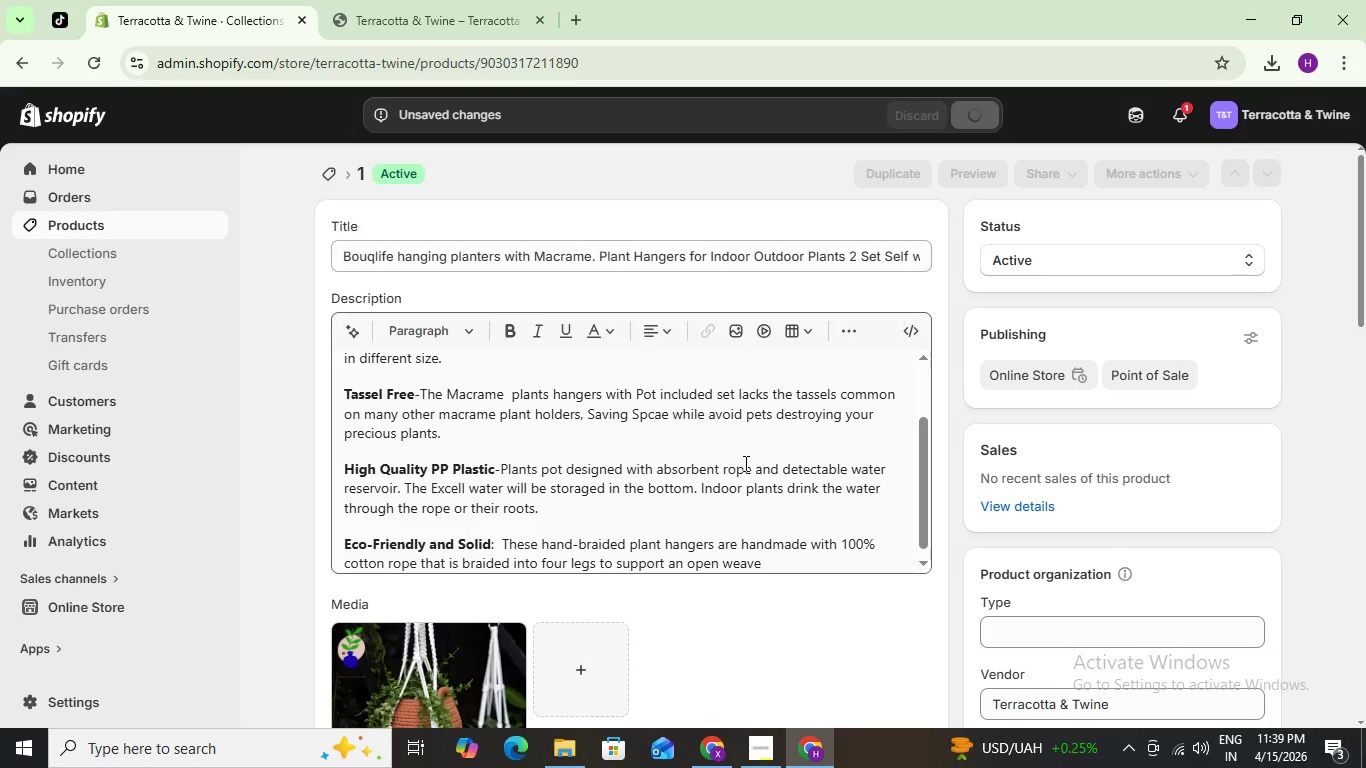 
scroll: coordinate [743, 464], scroll_direction: up, amount: 3.0
 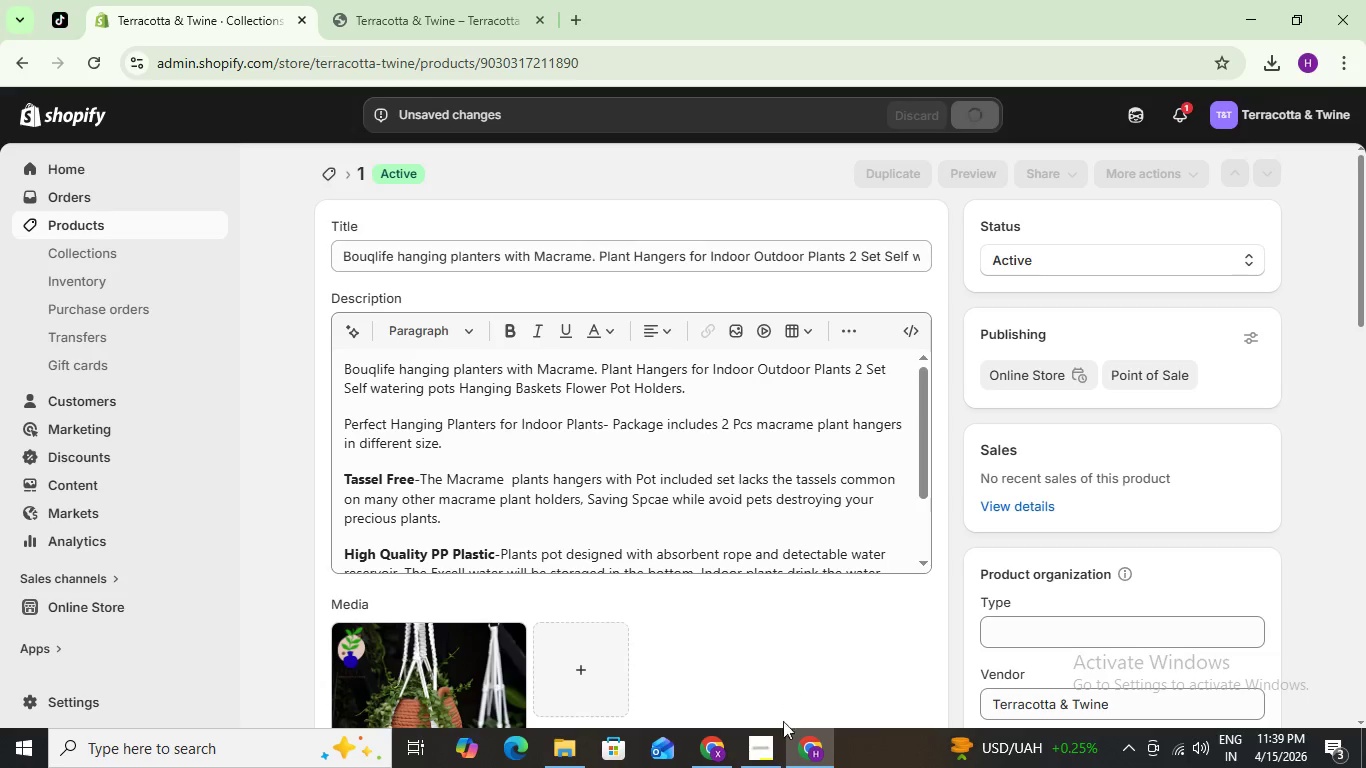 
left_click([765, 756])